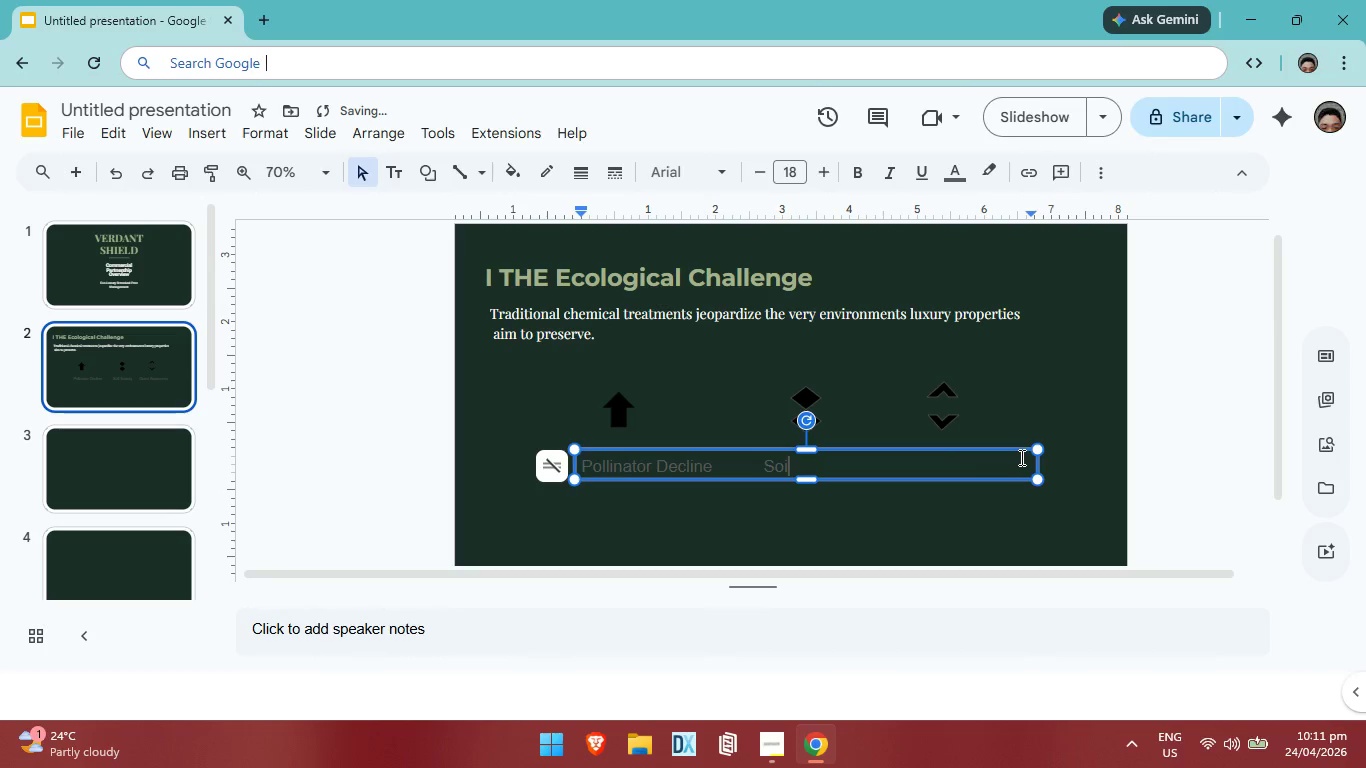 
key(Backspace)
 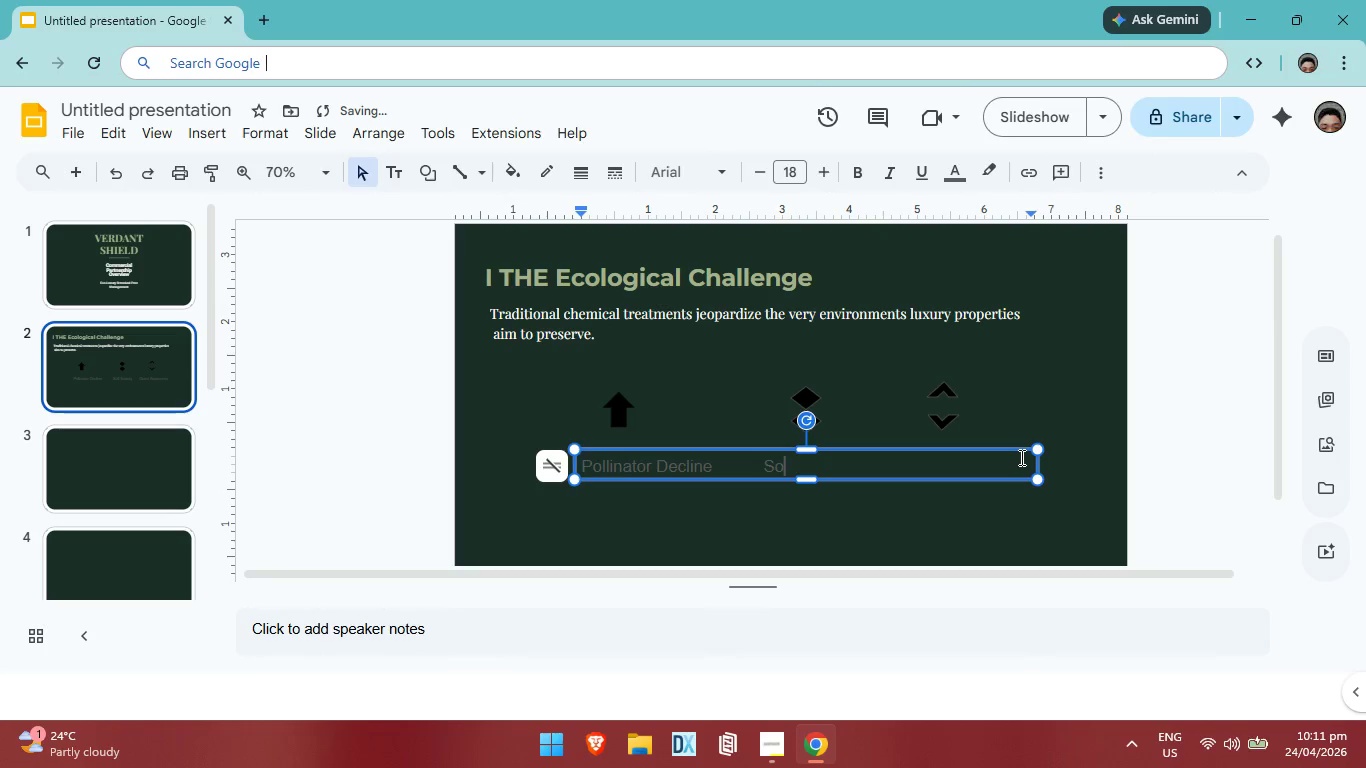 
key(Backspace)
 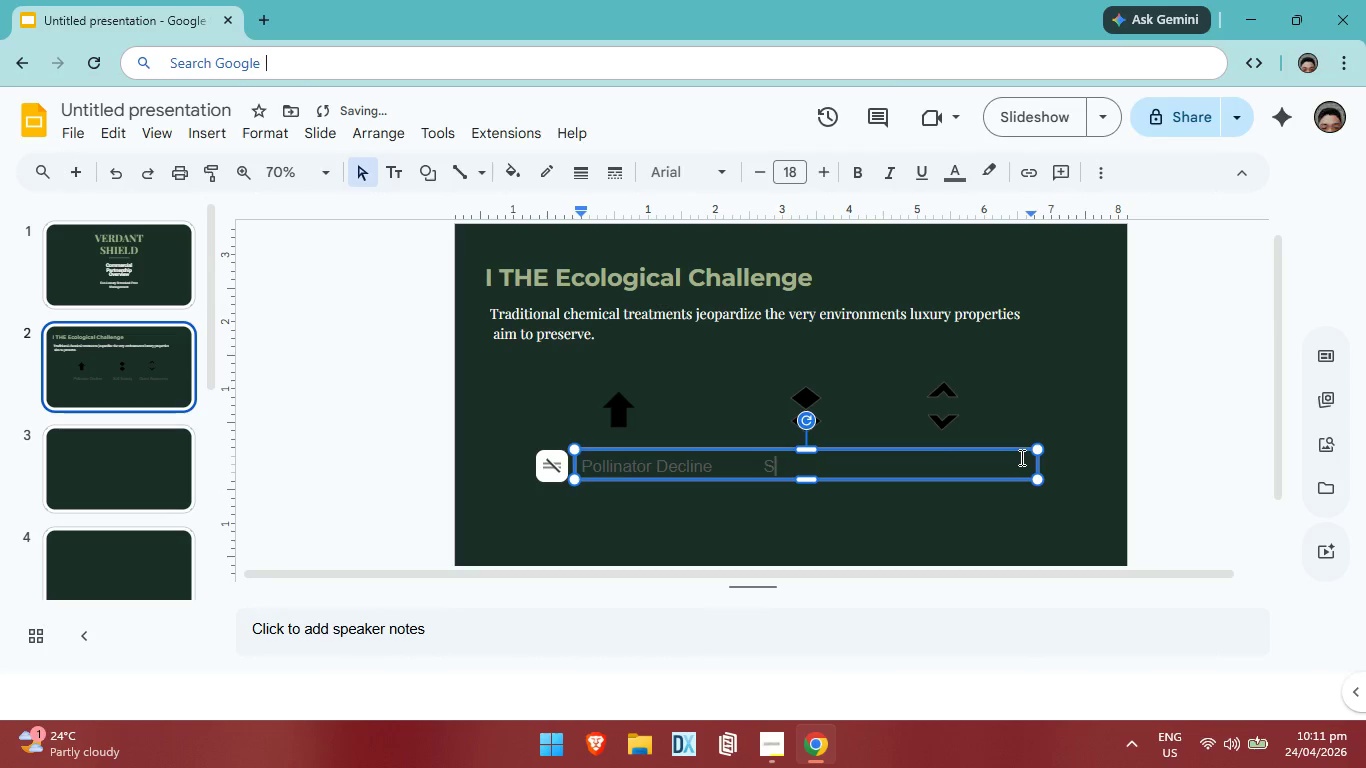 
key(Backspace)
 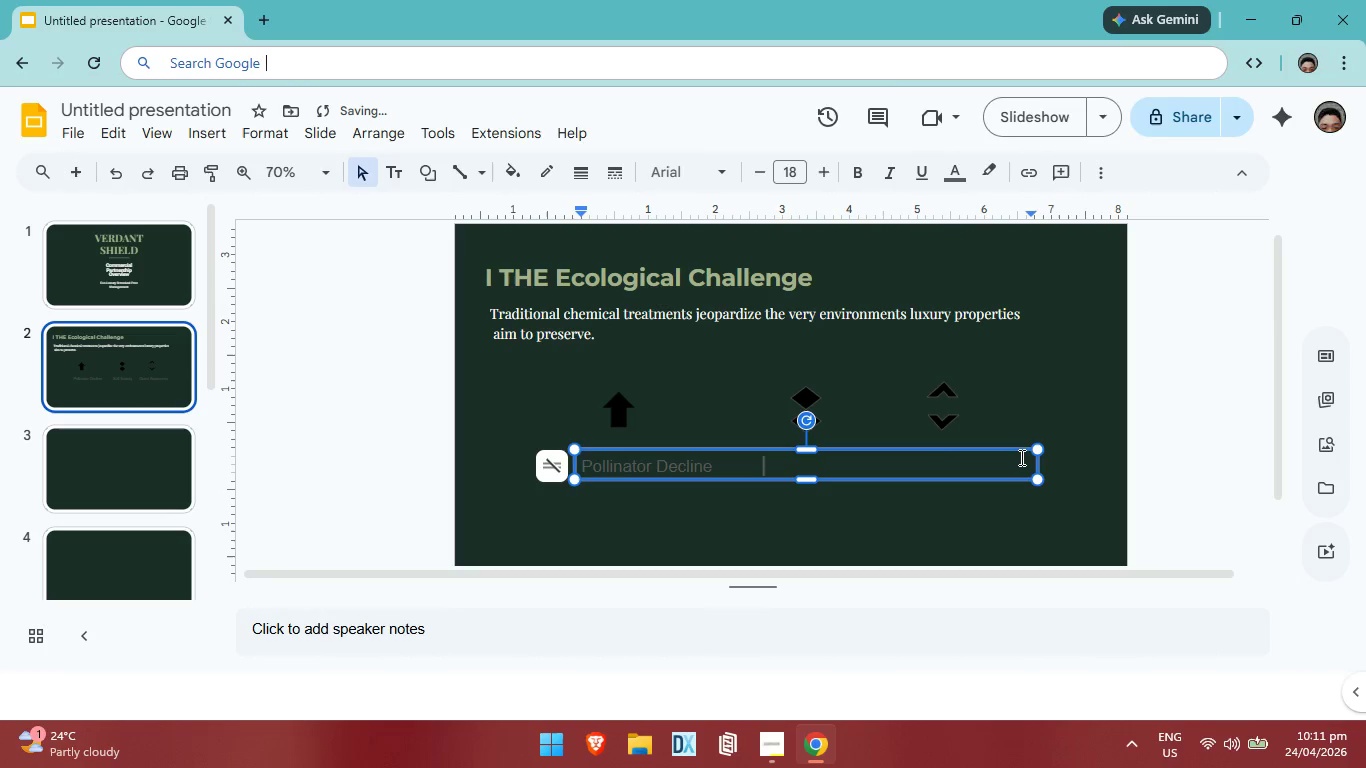 
key(Backspace)
 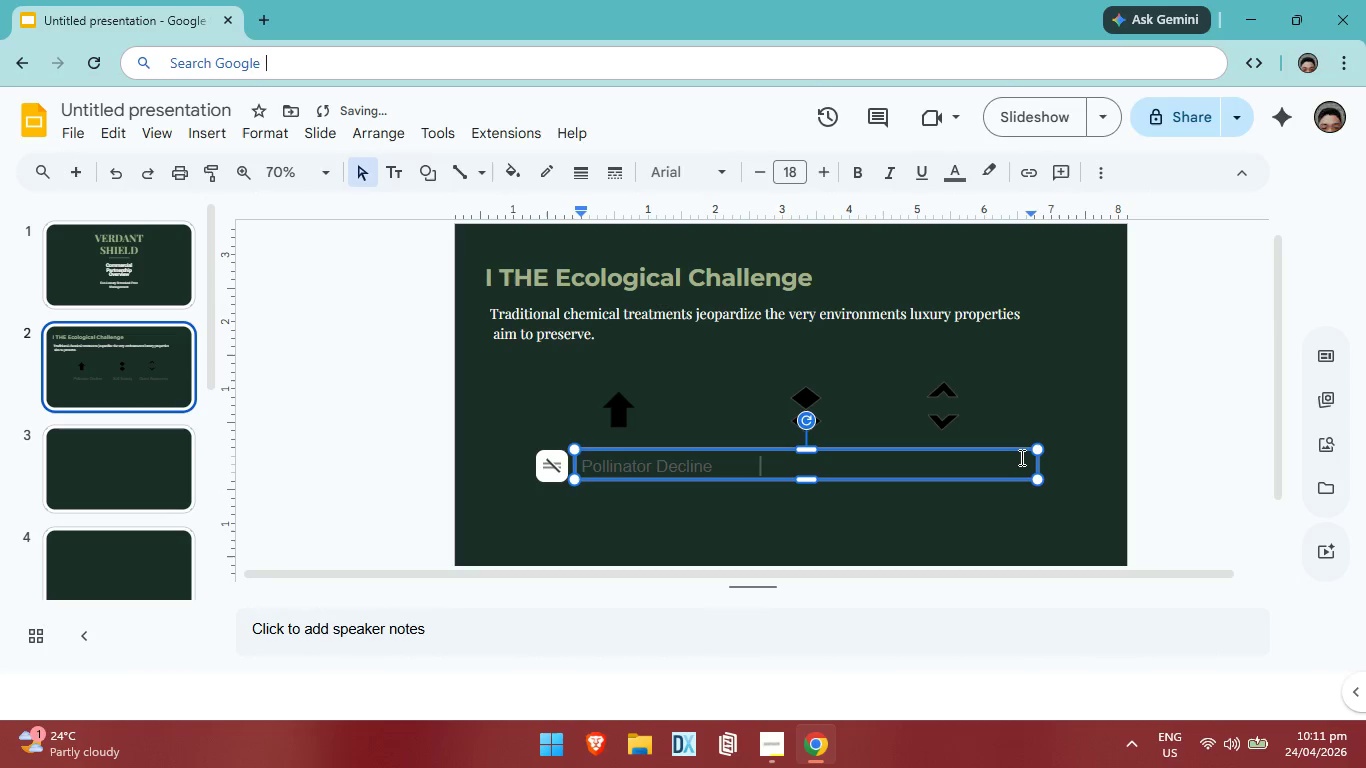 
key(Backspace)
 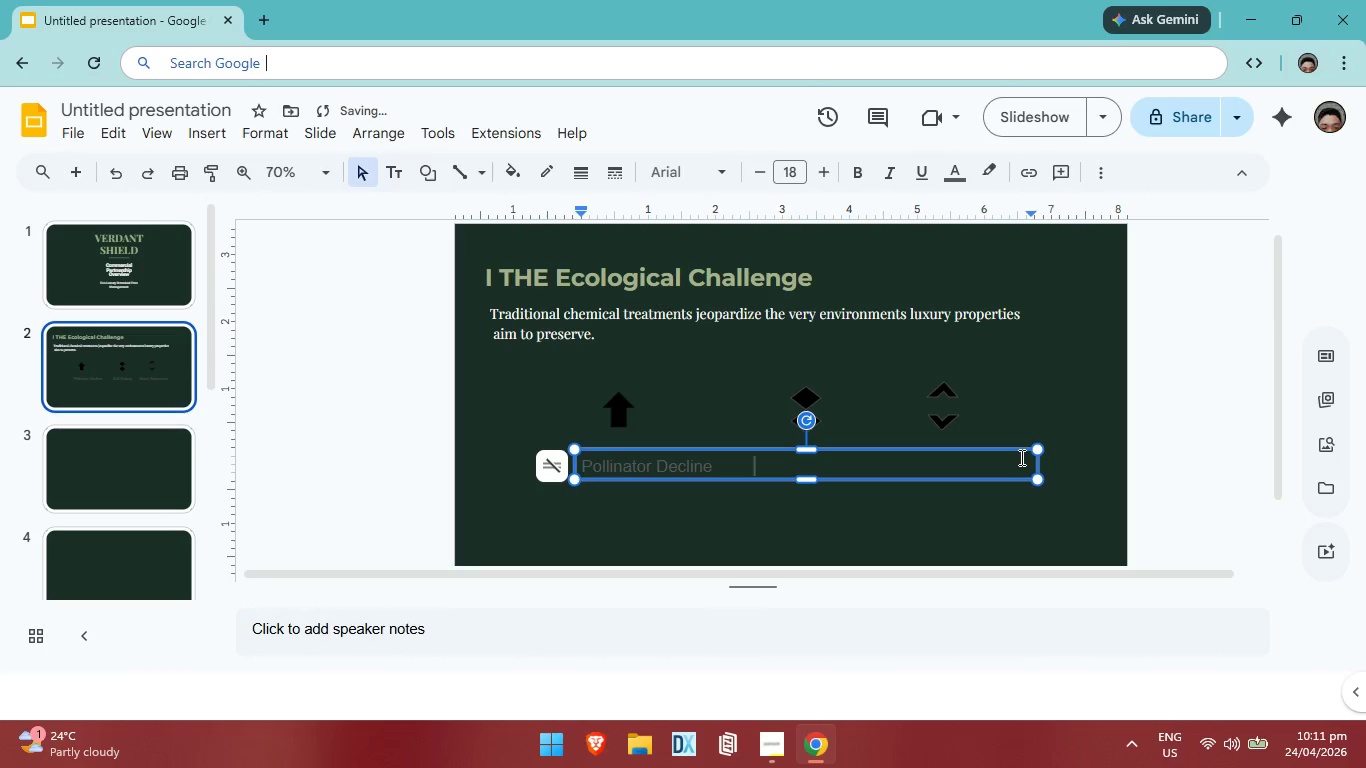 
key(Backspace)
 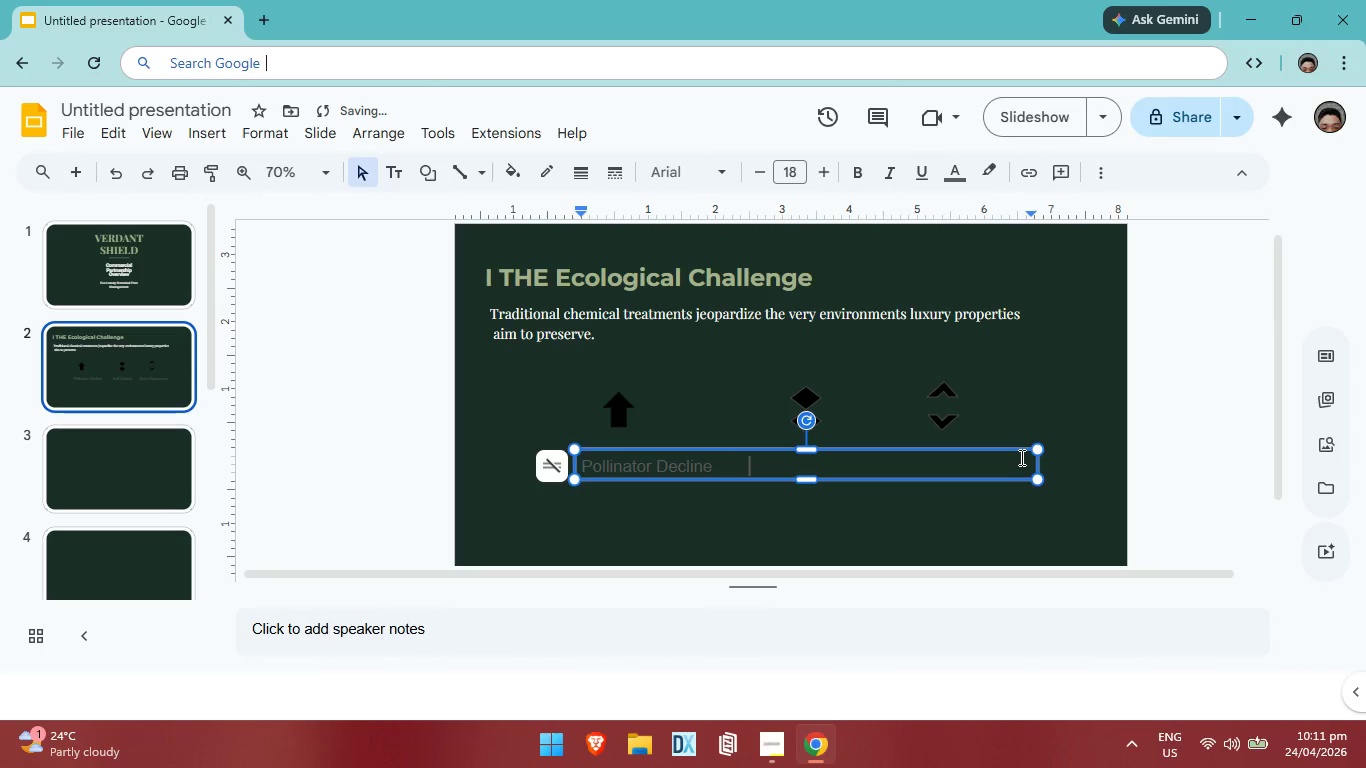 
key(Backspace)
 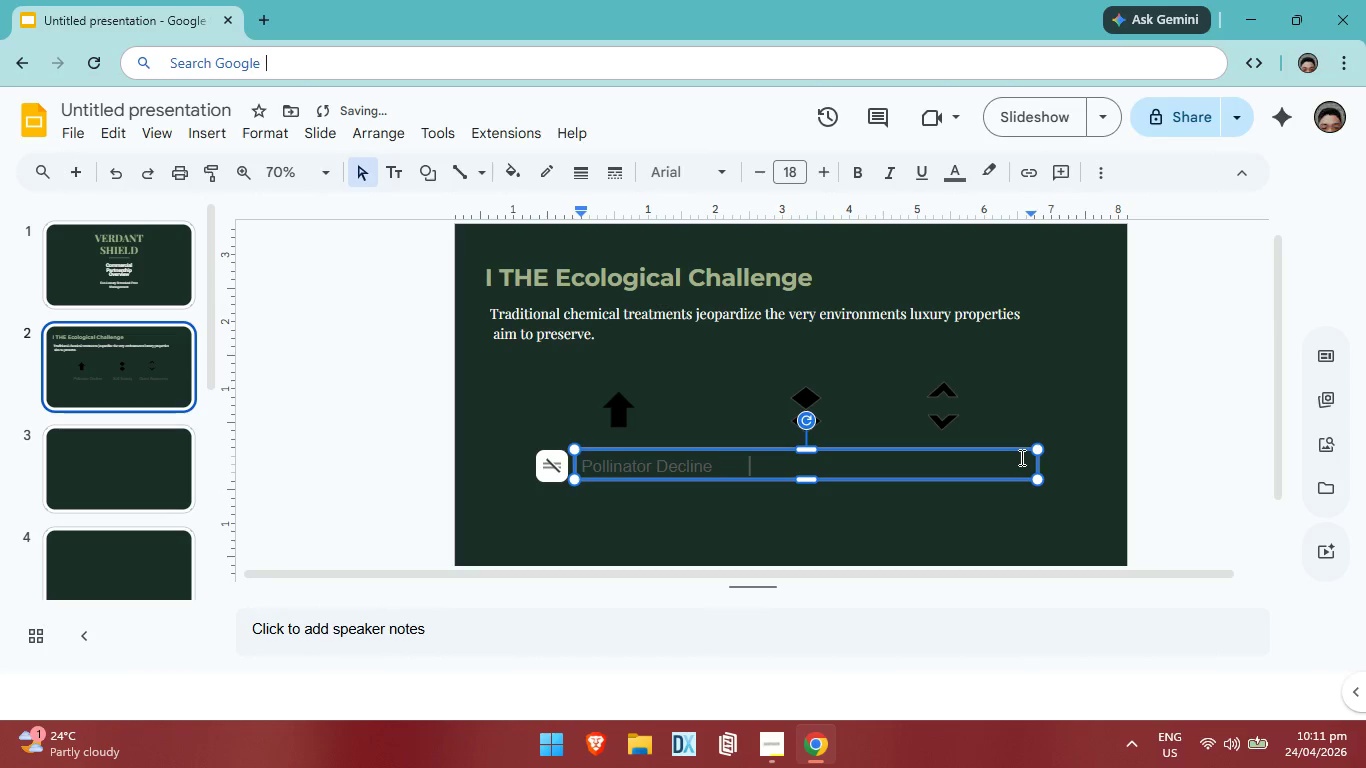 
key(Backspace)
 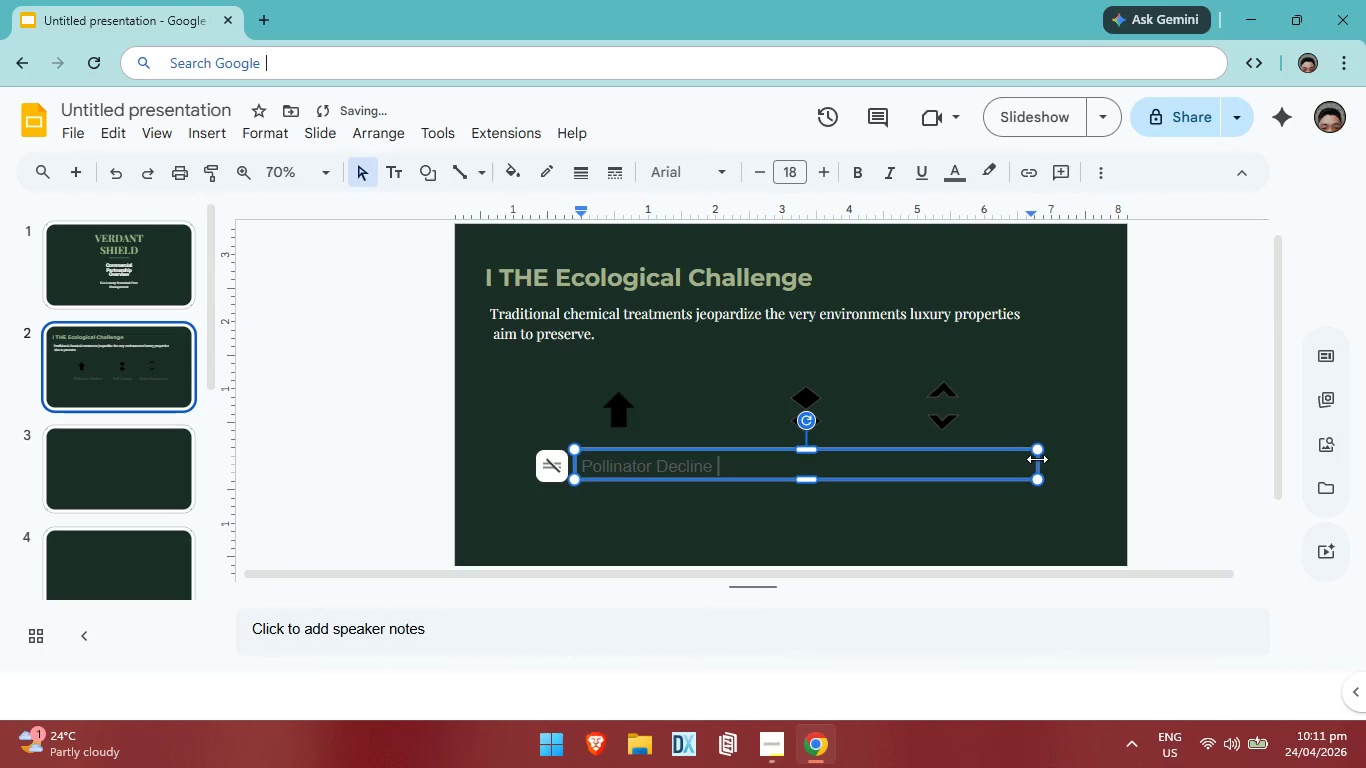 
left_click_drag(start_coordinate=[1039, 461], to_coordinate=[723, 464])
 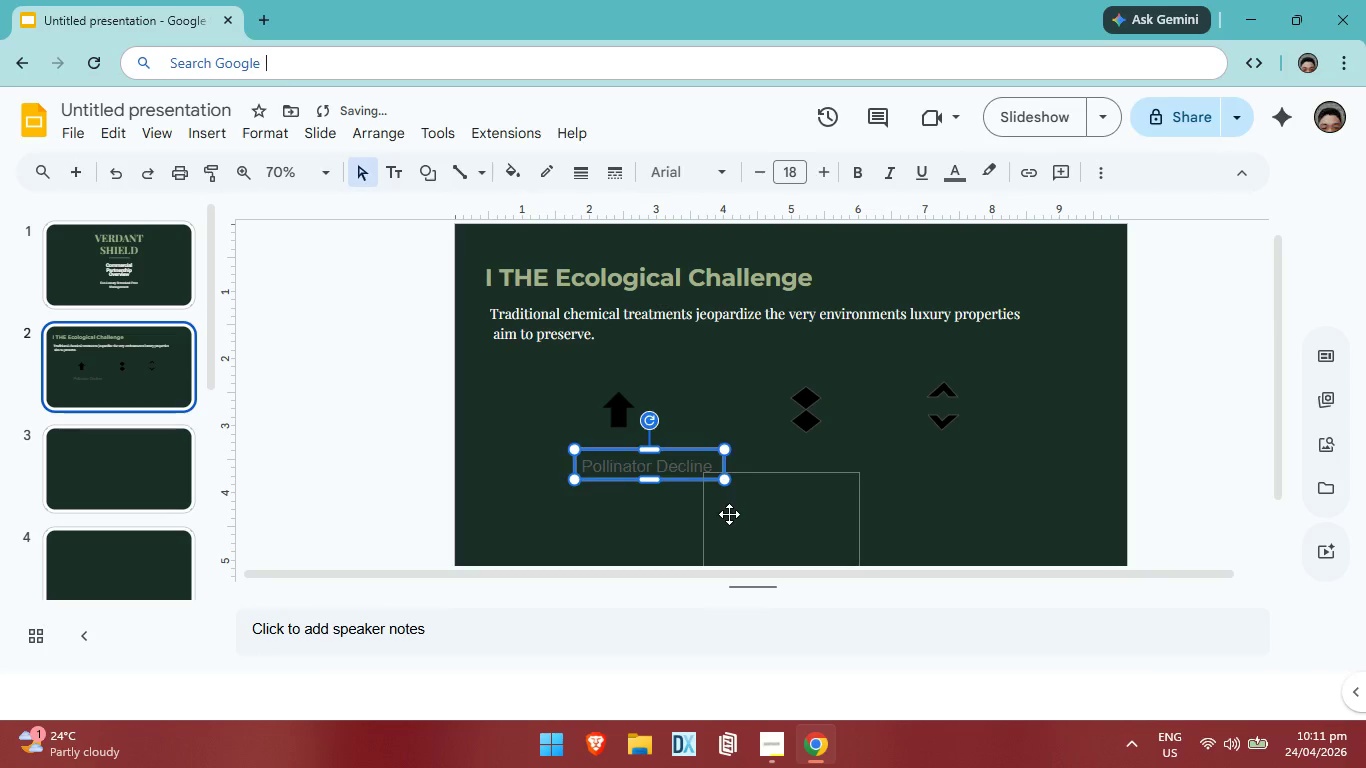 
left_click([729, 514])
 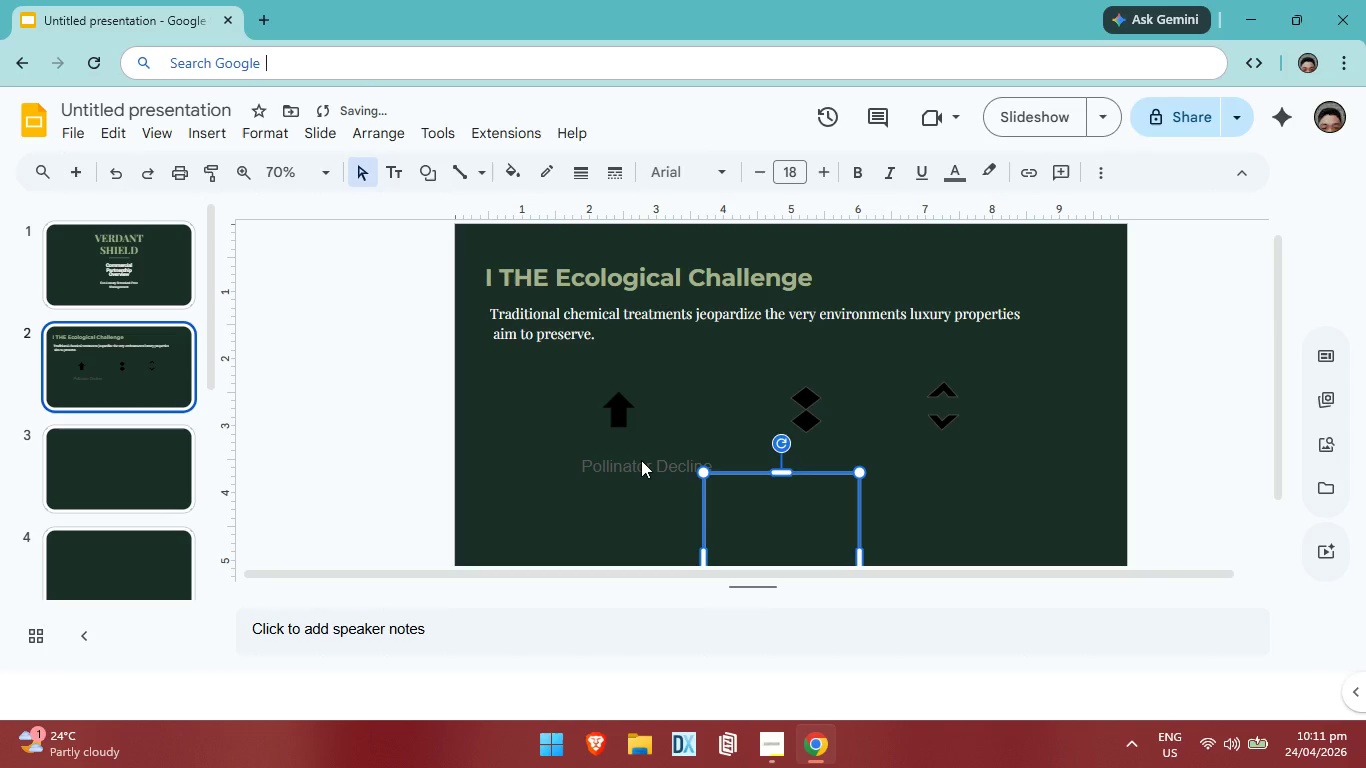 
left_click([641, 460])
 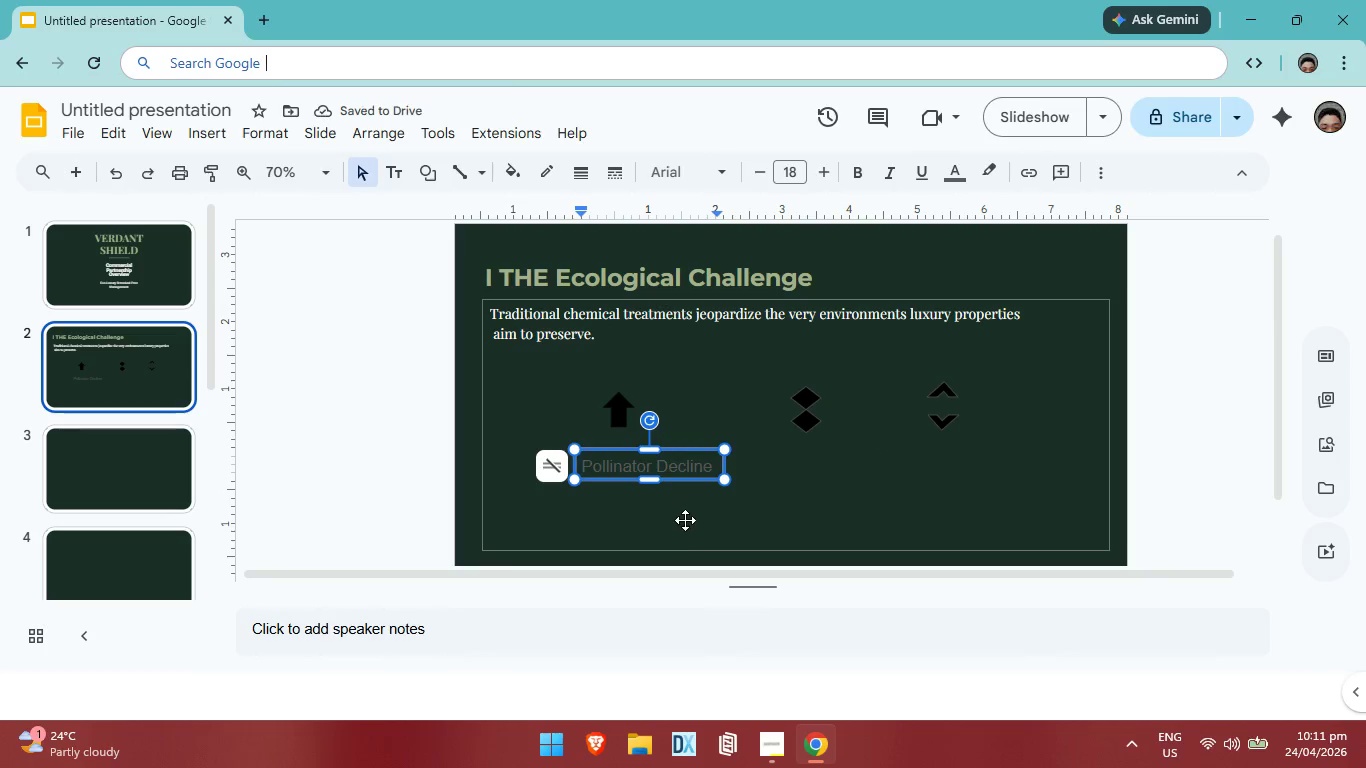 
key(ArrowLeft)
 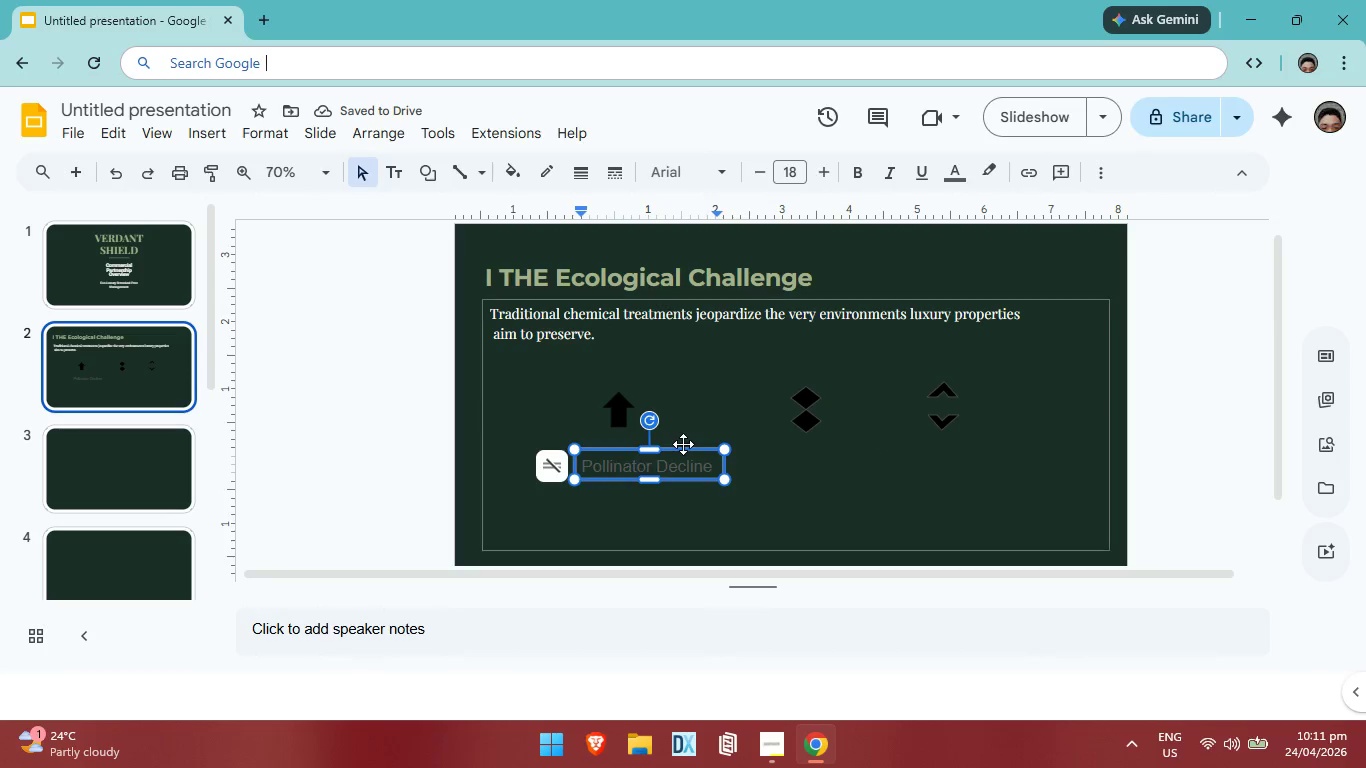 
left_click([683, 444])
 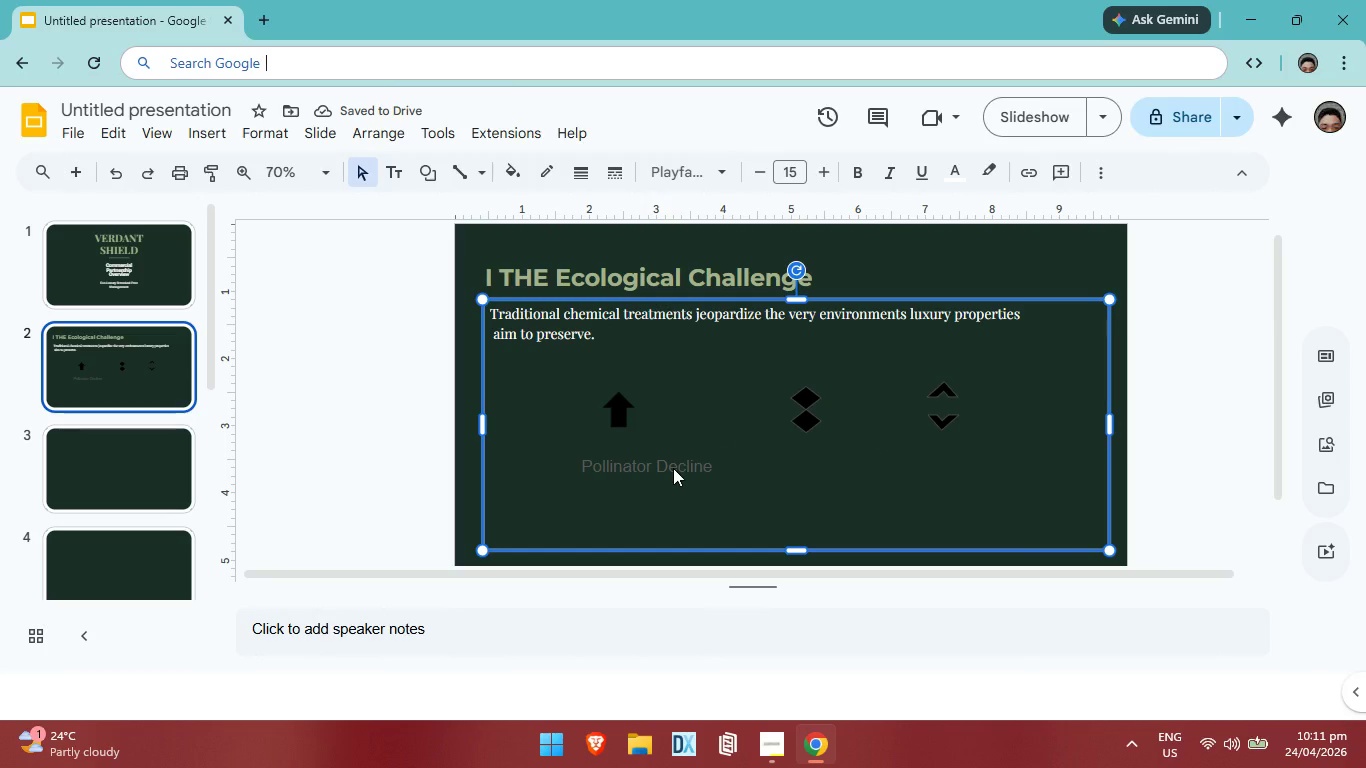 
left_click([673, 468])
 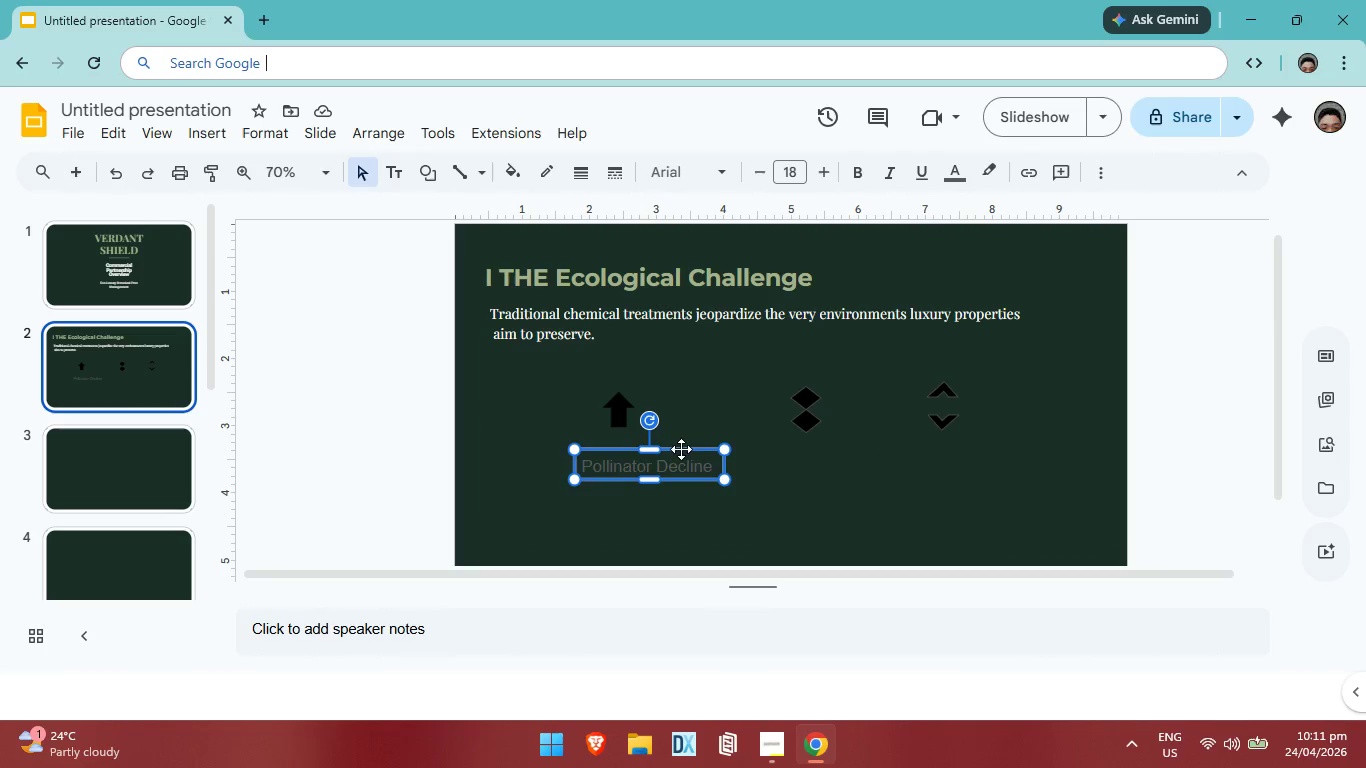 
hold_key(key=ArrowLeft, duration=0.94)
 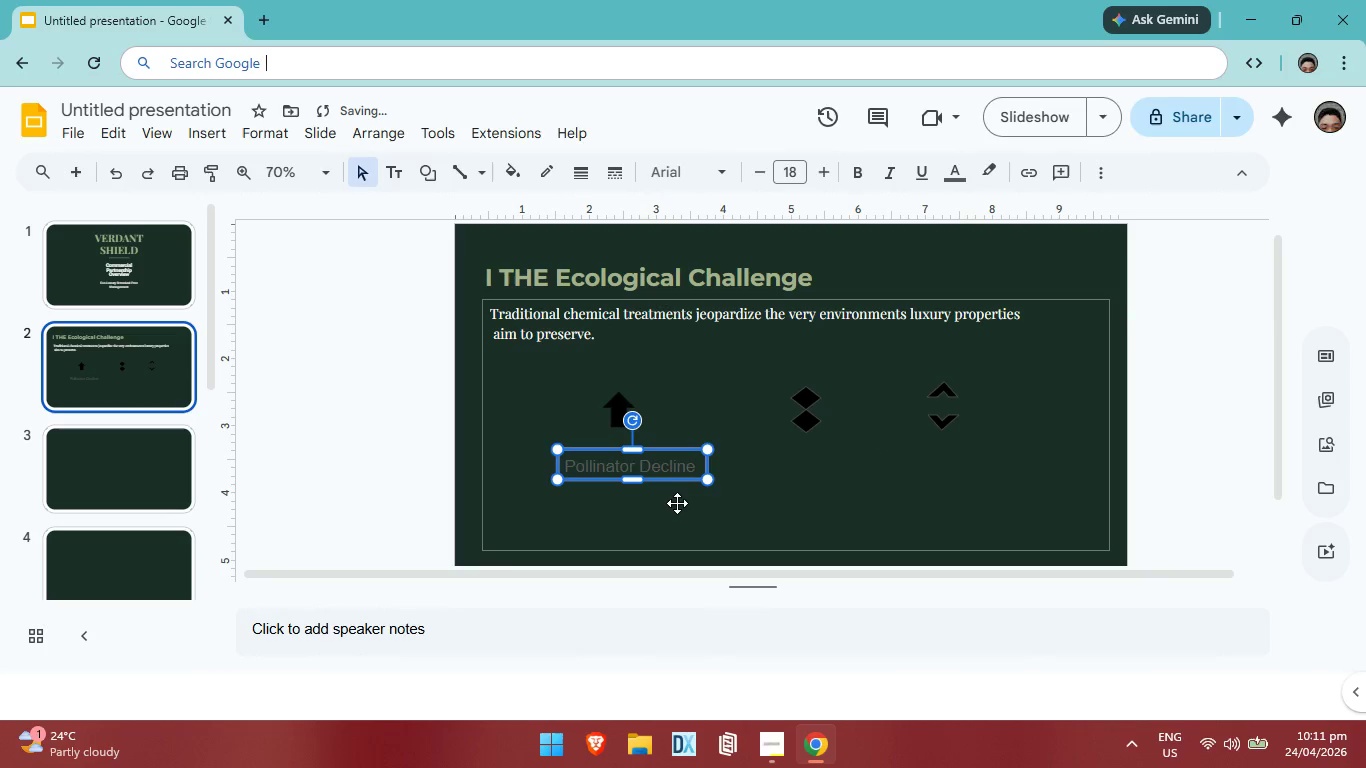 
key(ArrowLeft)
 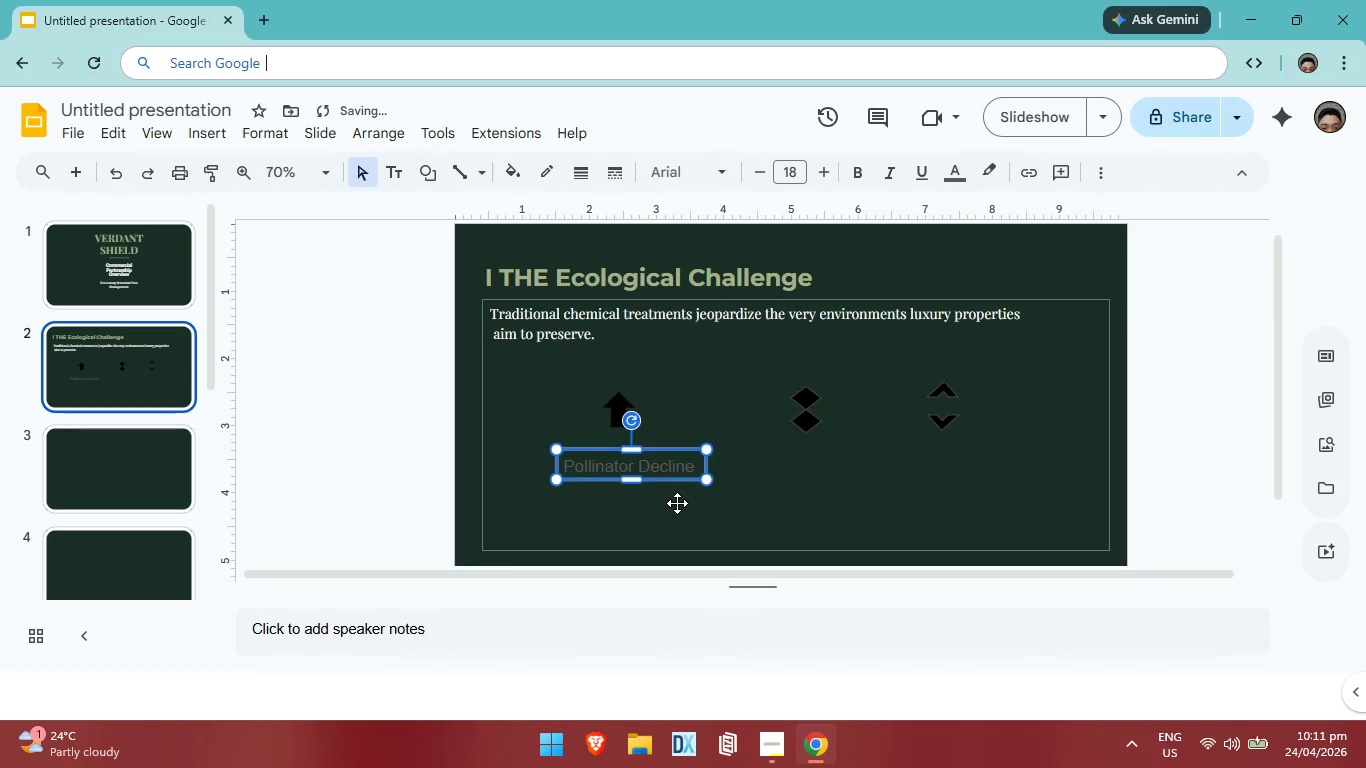 
key(ArrowLeft)
 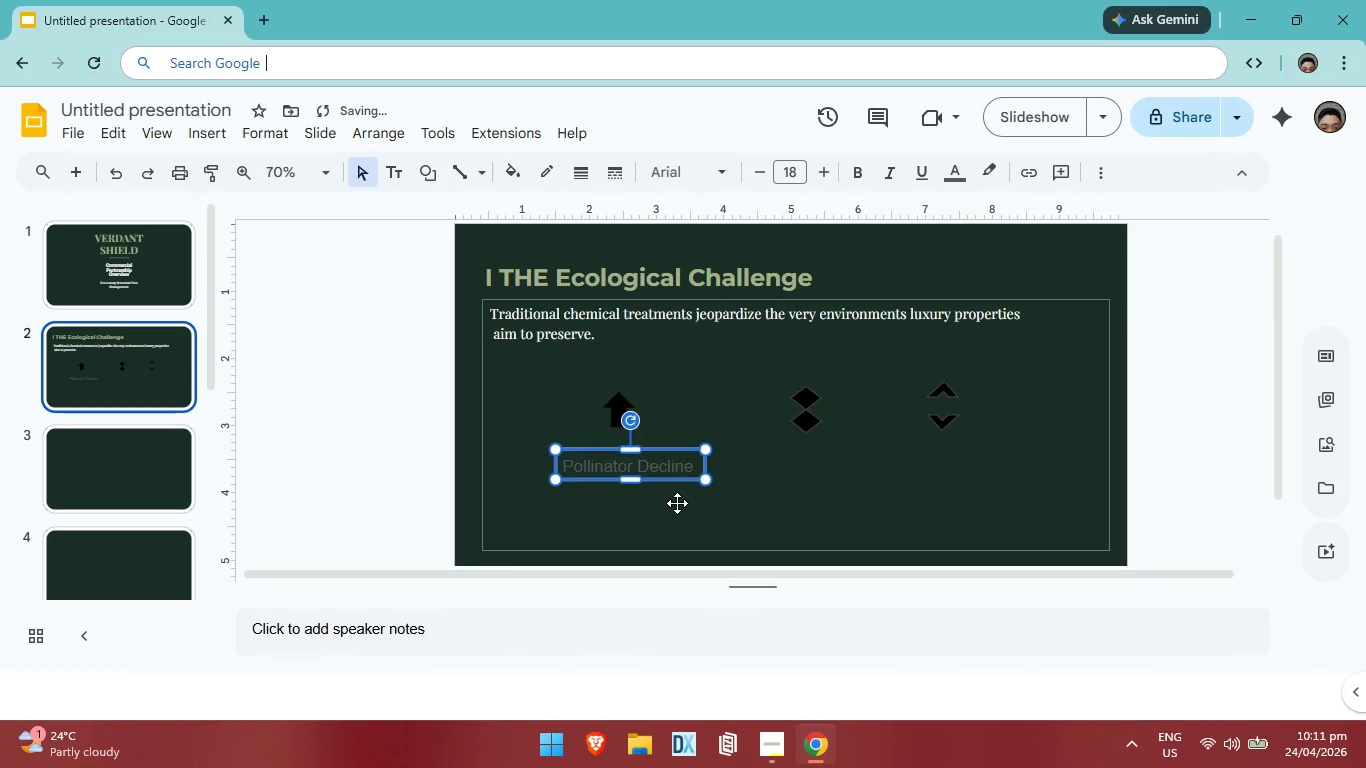 
key(ArrowLeft)
 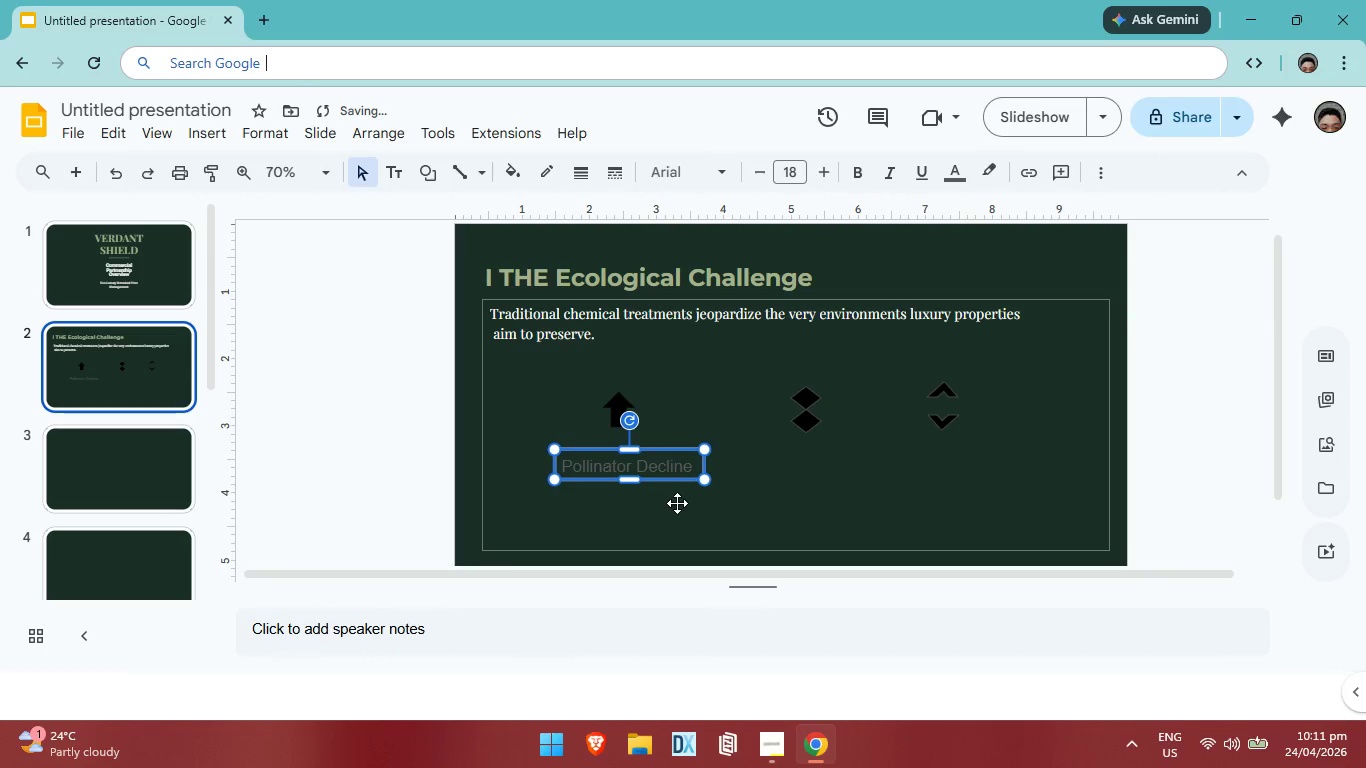 
key(ArrowLeft)
 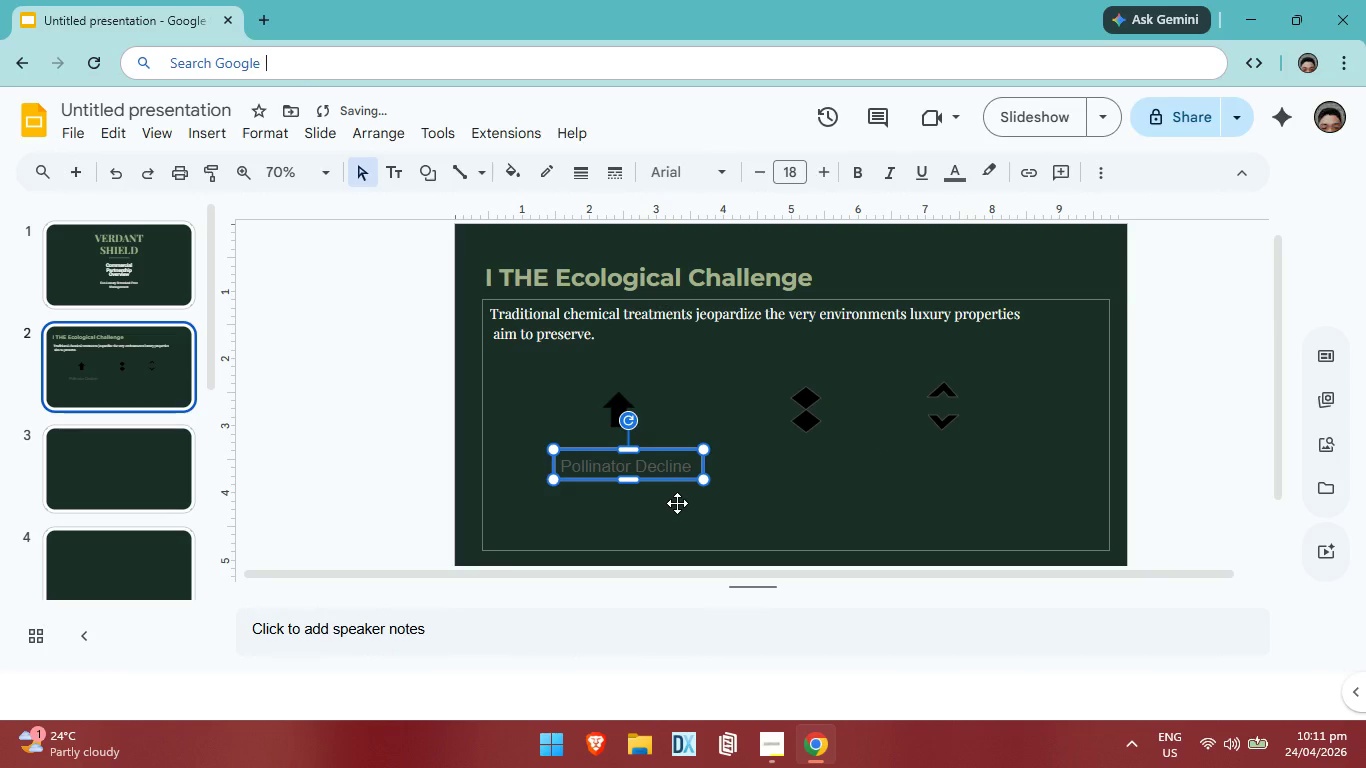 
key(ArrowLeft)
 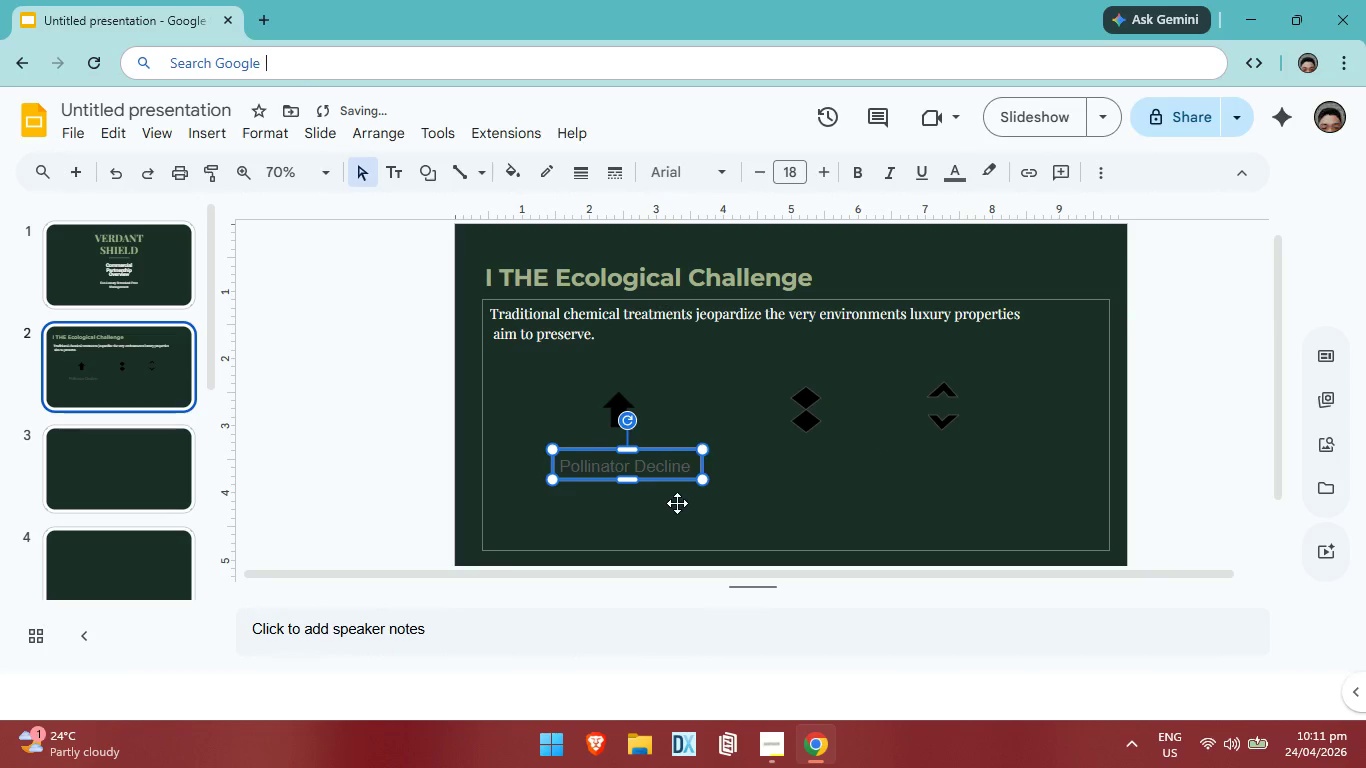 
key(ArrowLeft)
 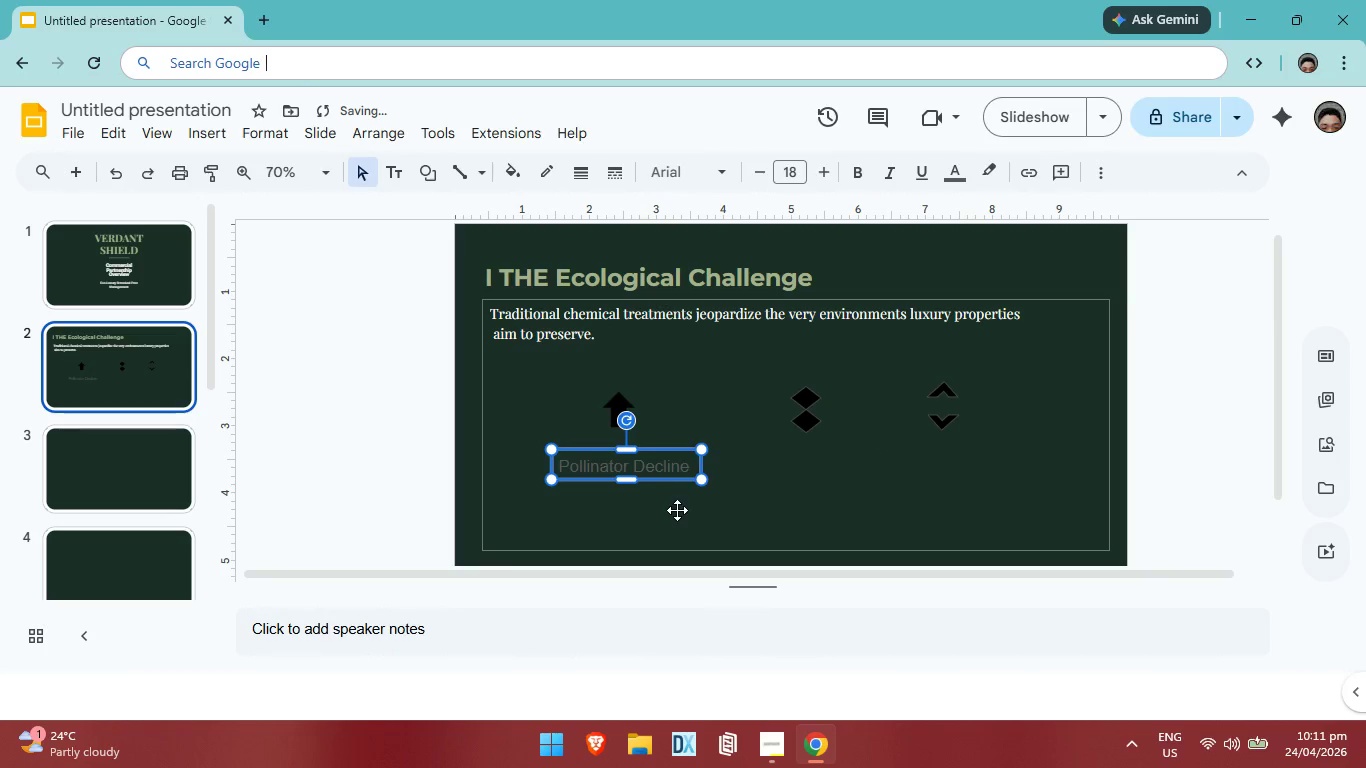 
key(ArrowLeft)
 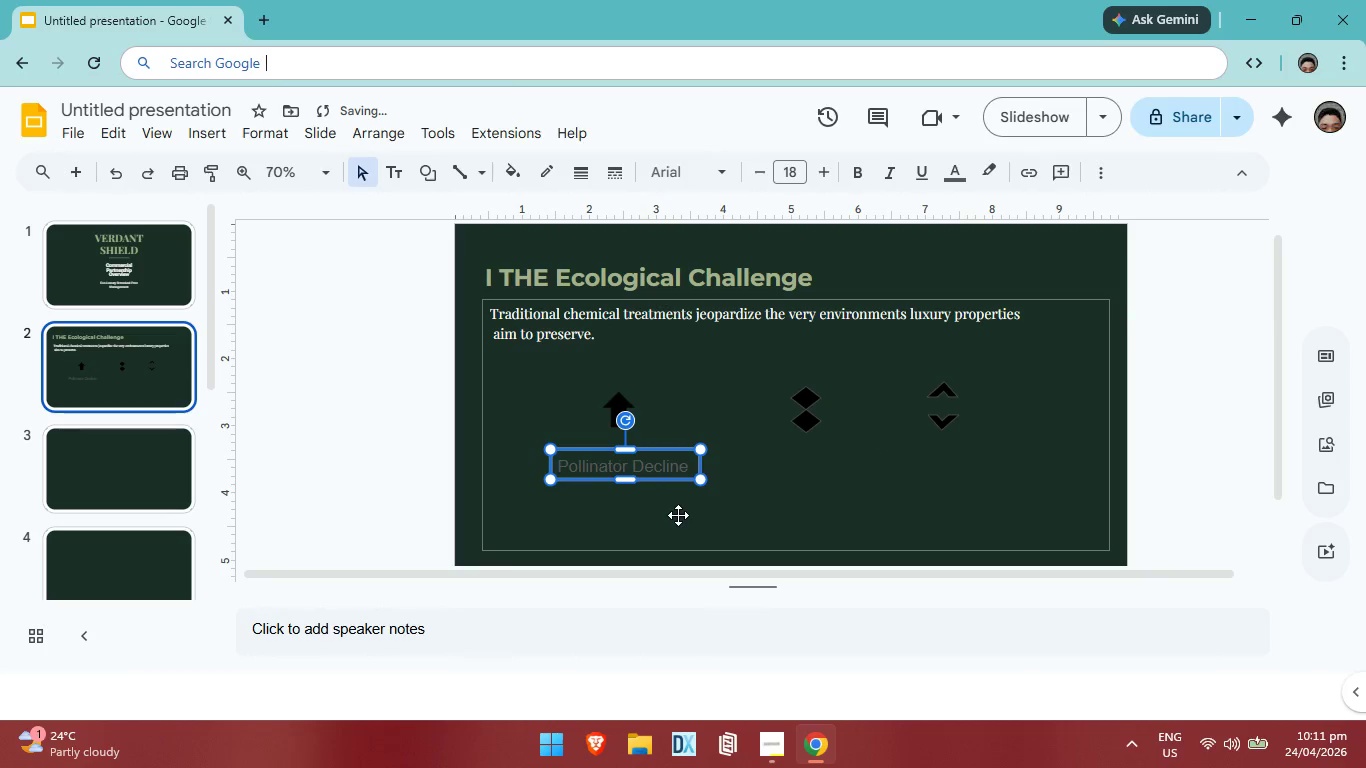 
key(ArrowLeft)
 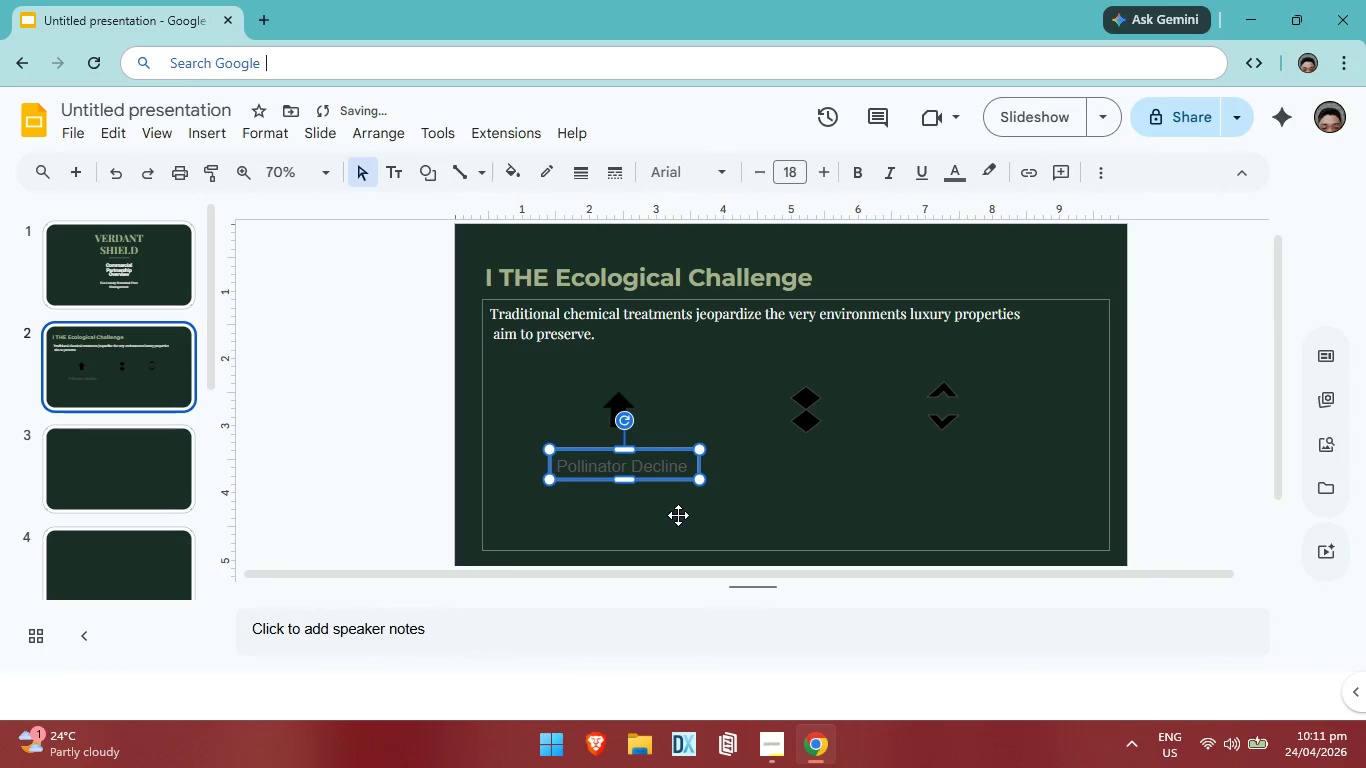 
key(ArrowLeft)
 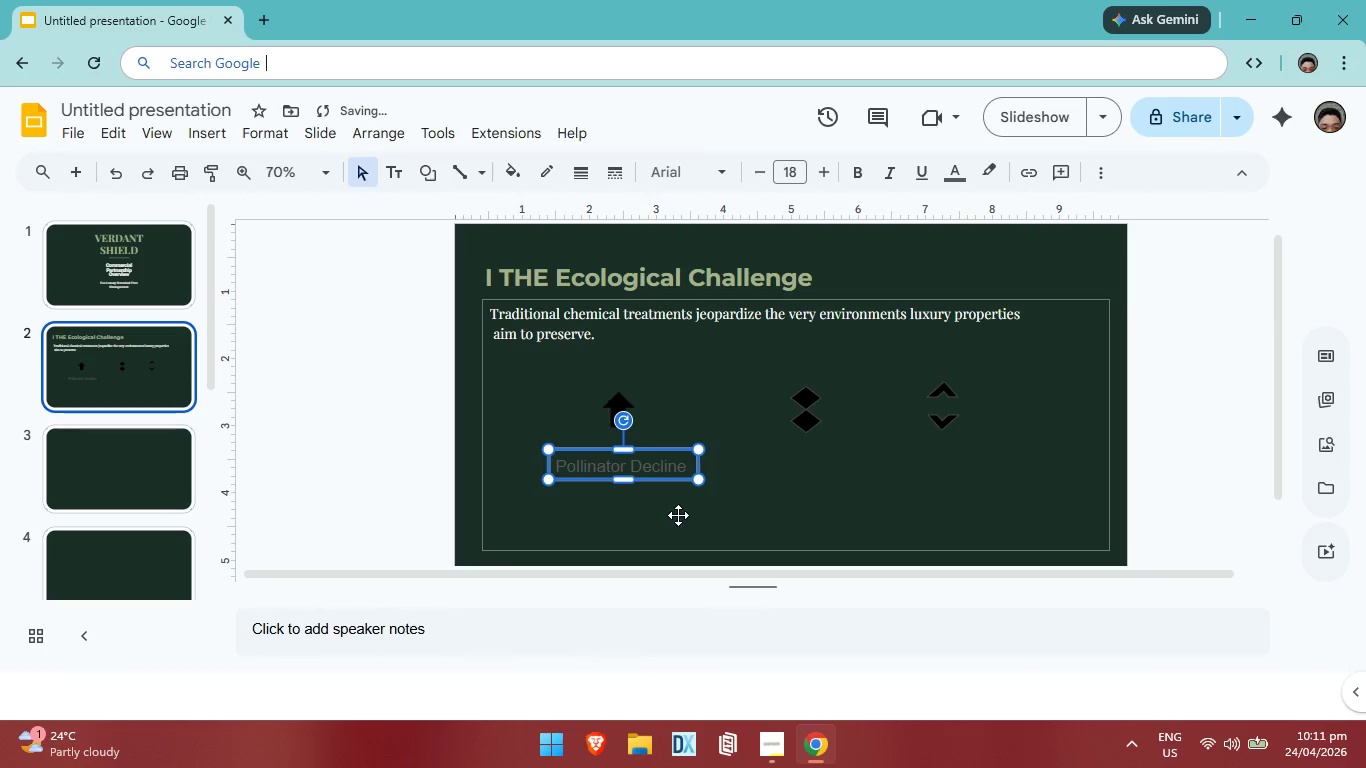 
key(ArrowLeft)
 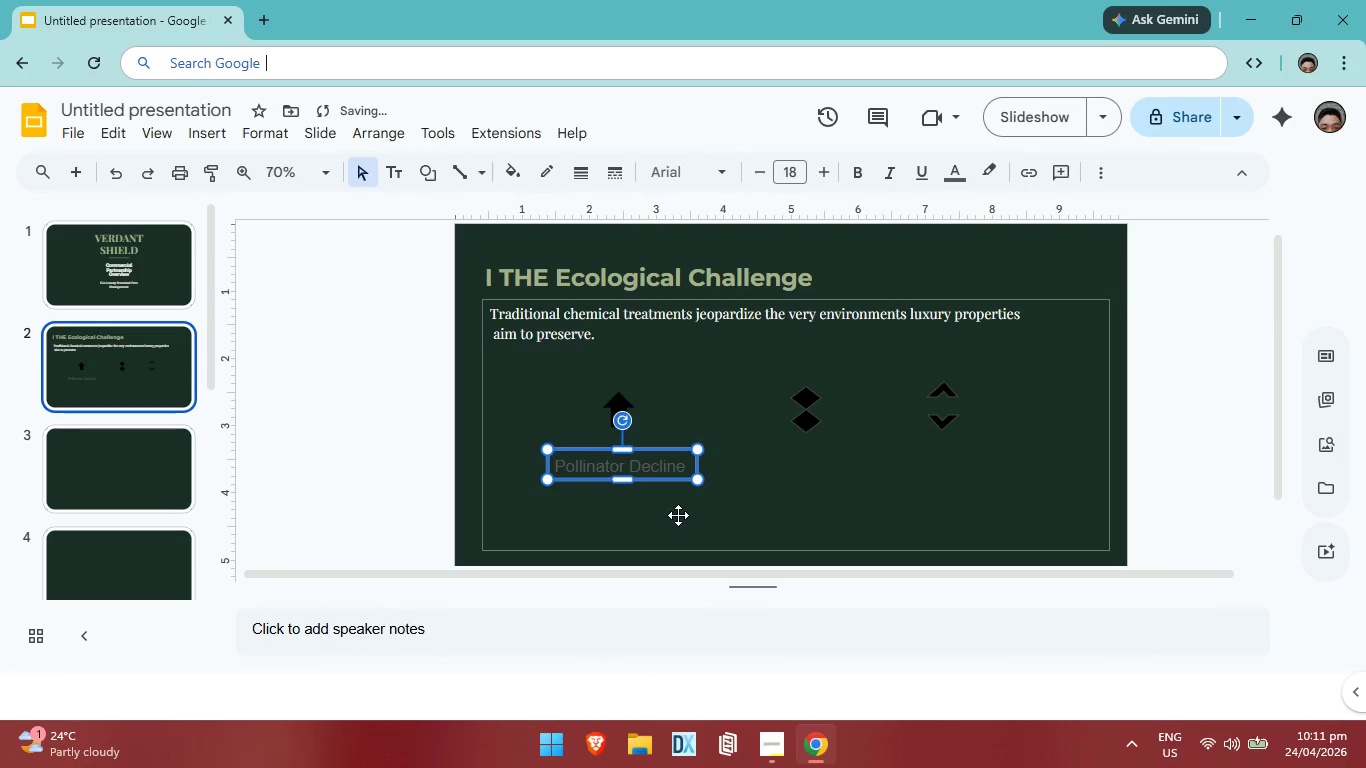 
key(ArrowLeft)
 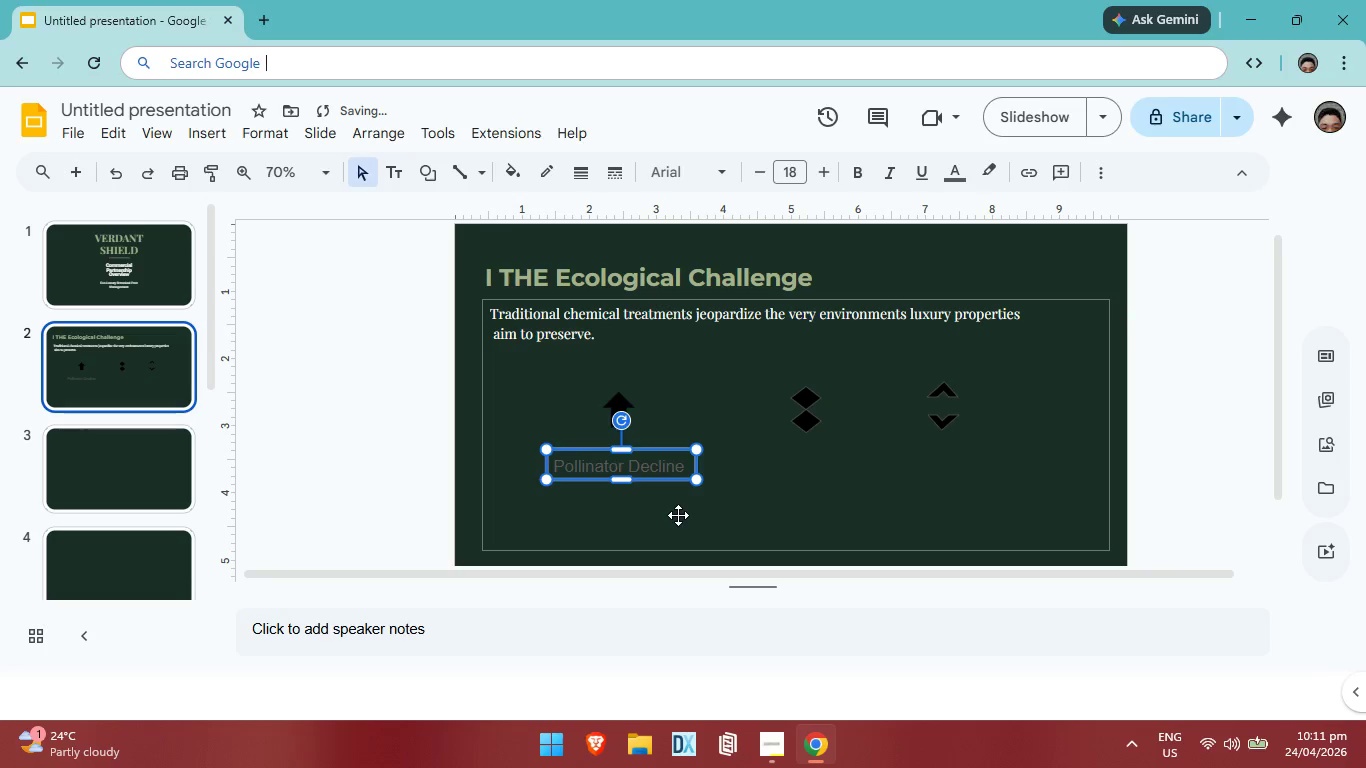 
key(ArrowLeft)
 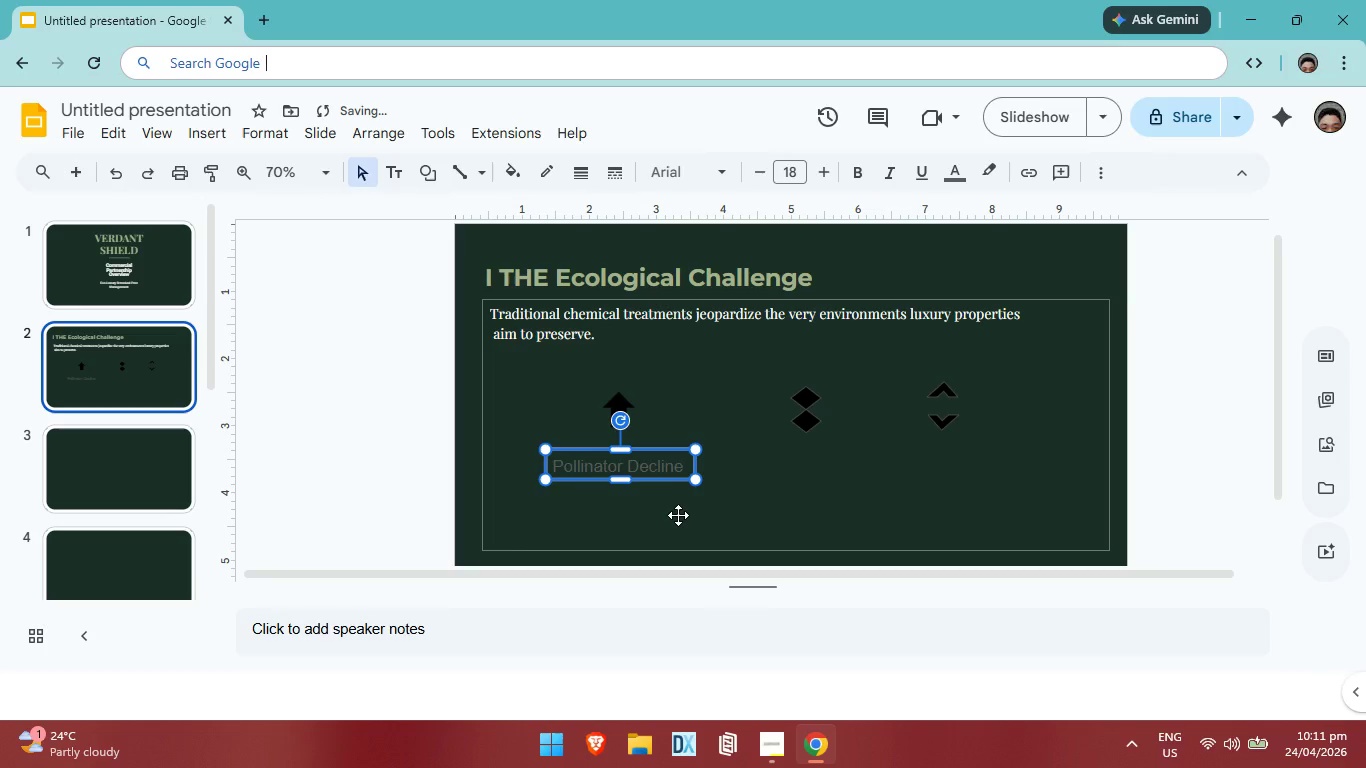 
key(ArrowLeft)
 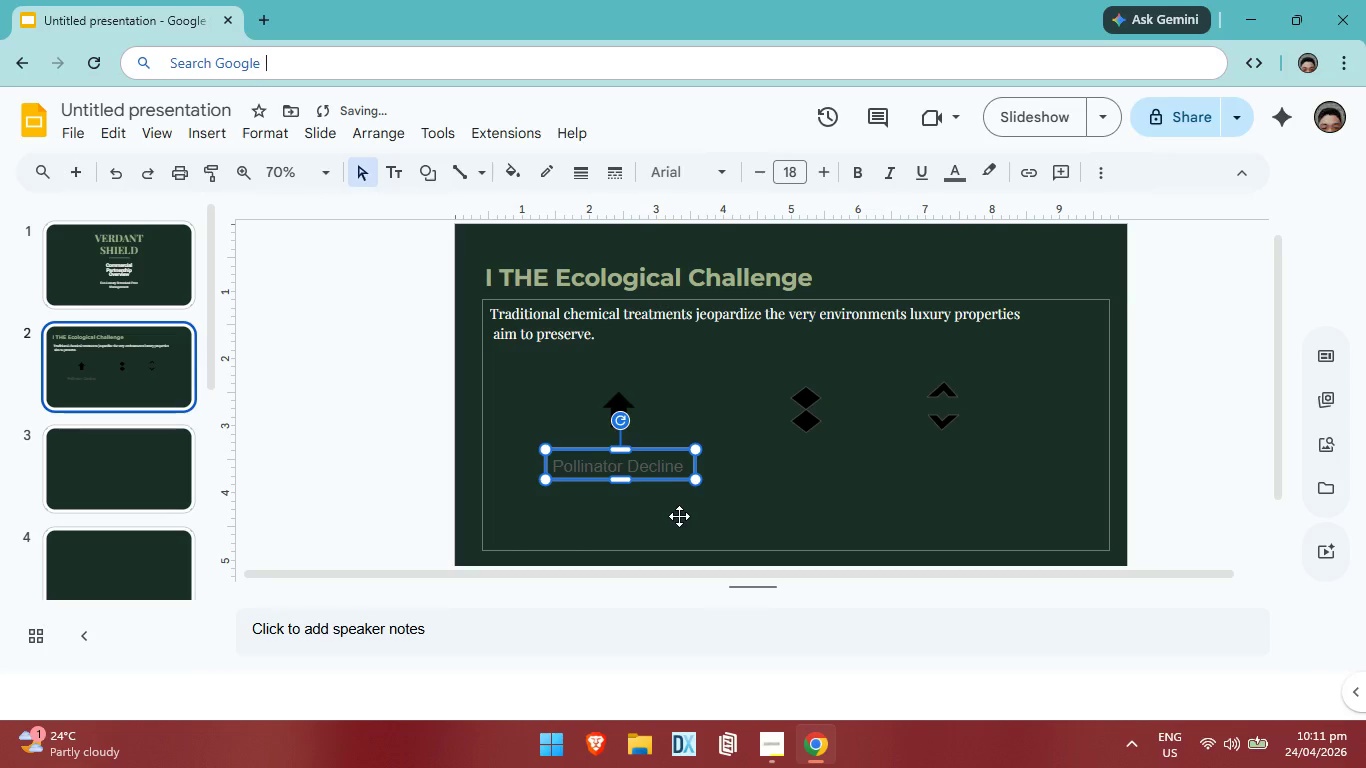 
key(ArrowLeft)
 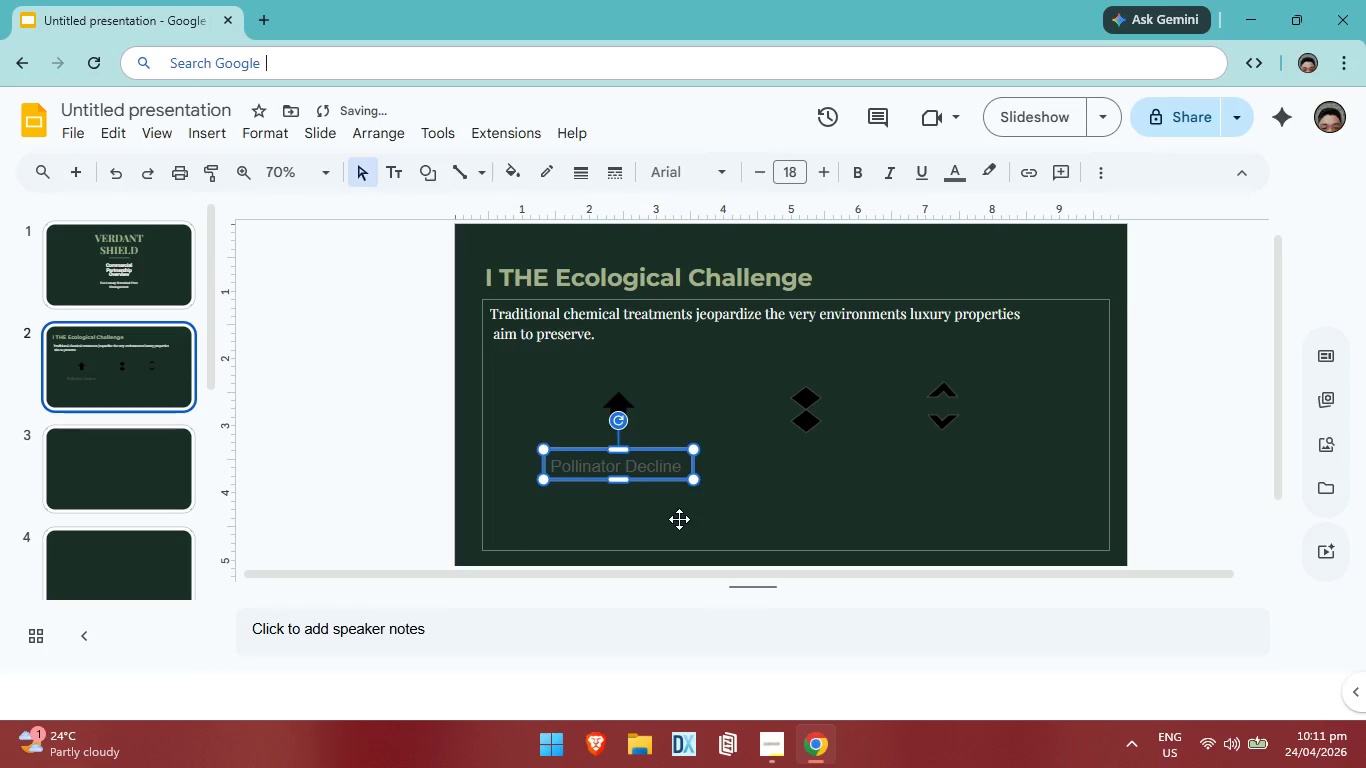 
key(ArrowLeft)
 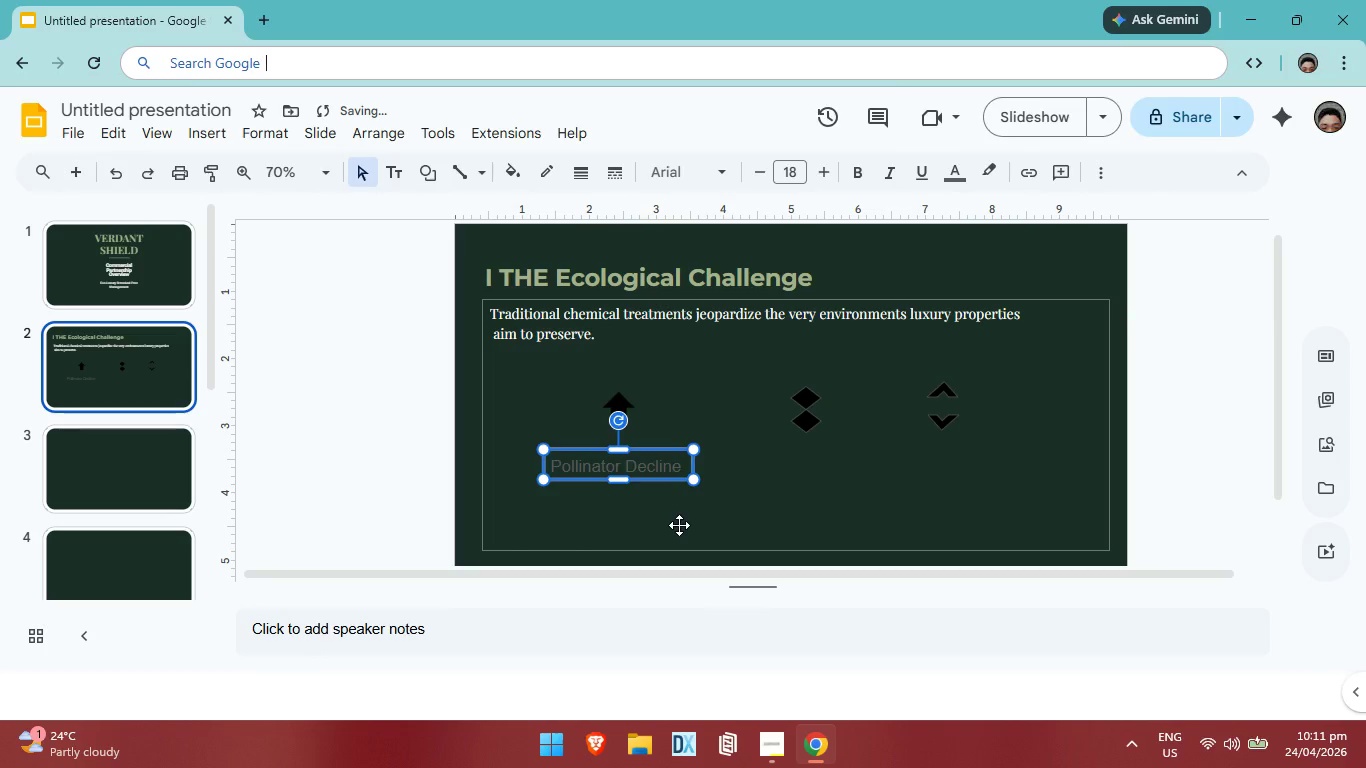 
key(ArrowUp)
 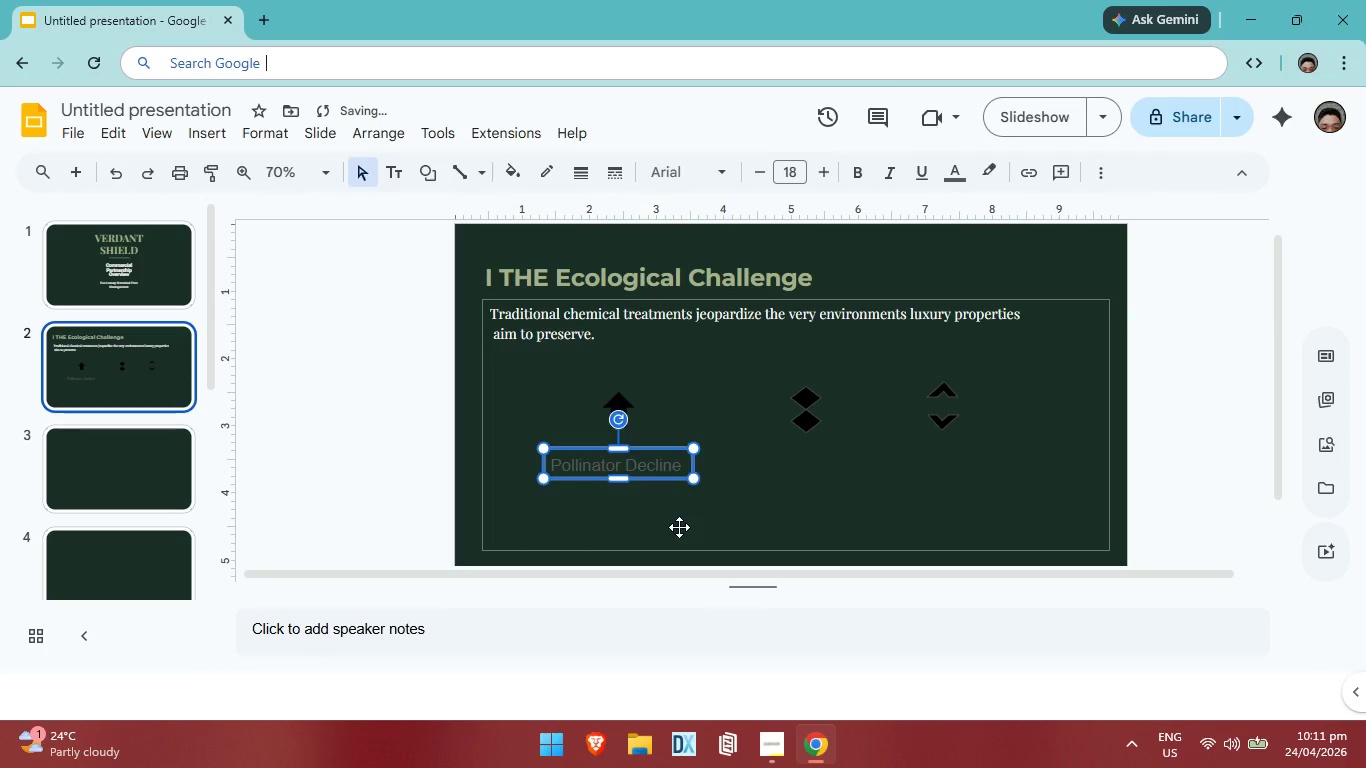 
key(ArrowUp)
 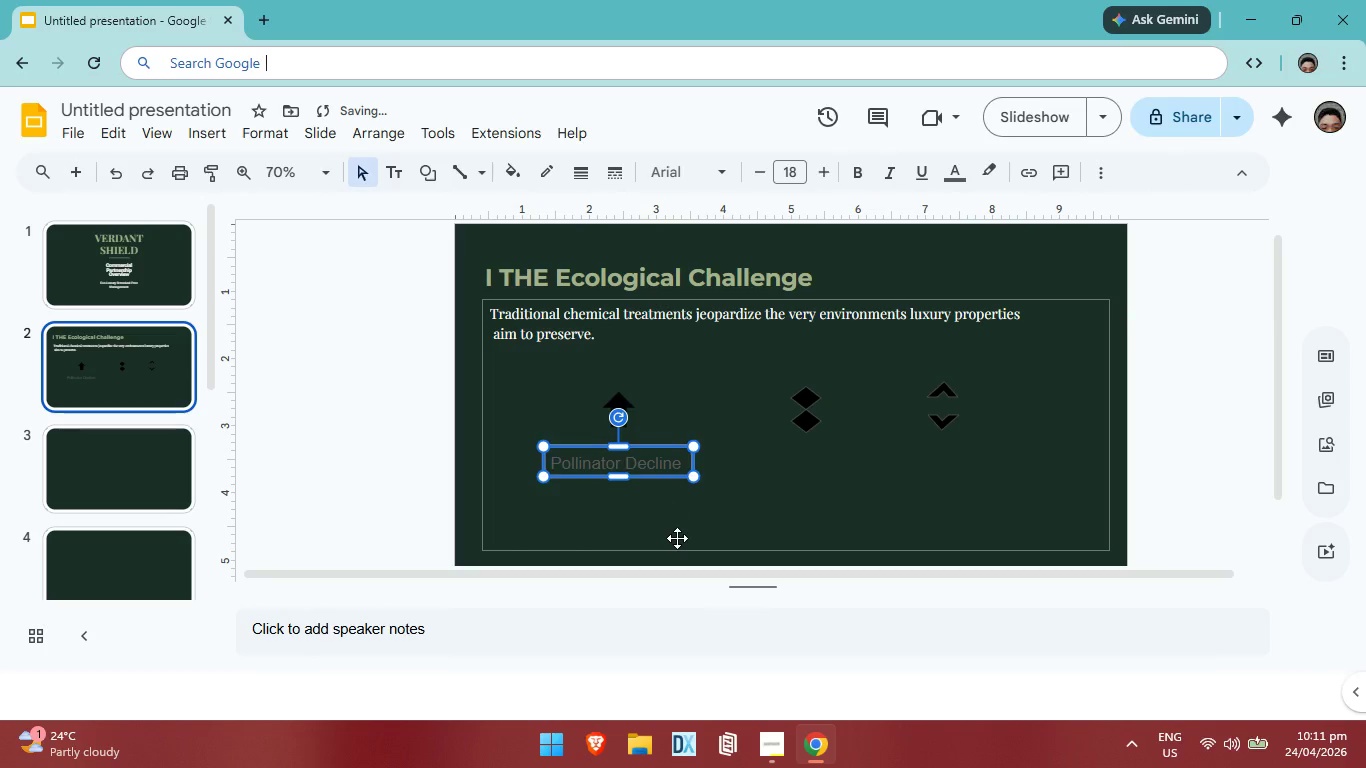 
key(ArrowUp)
 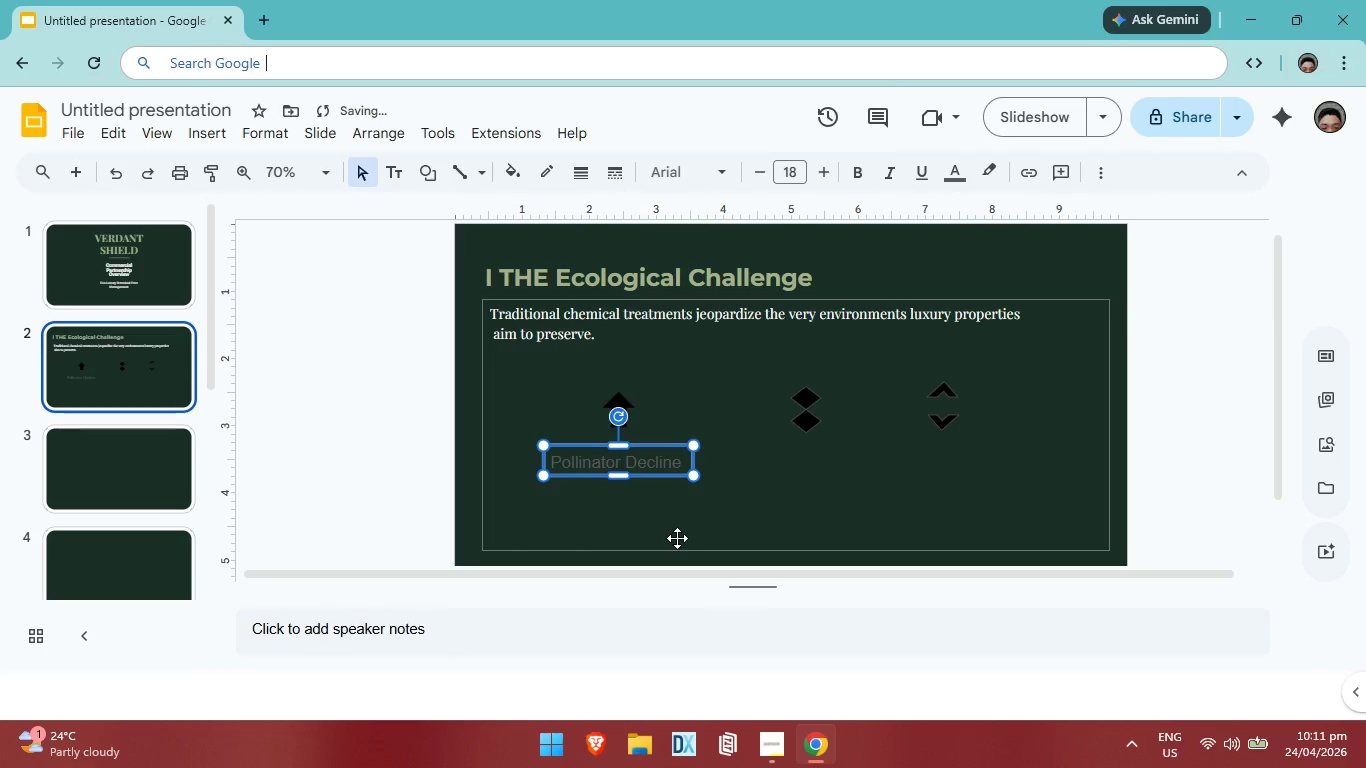 
key(ArrowUp)
 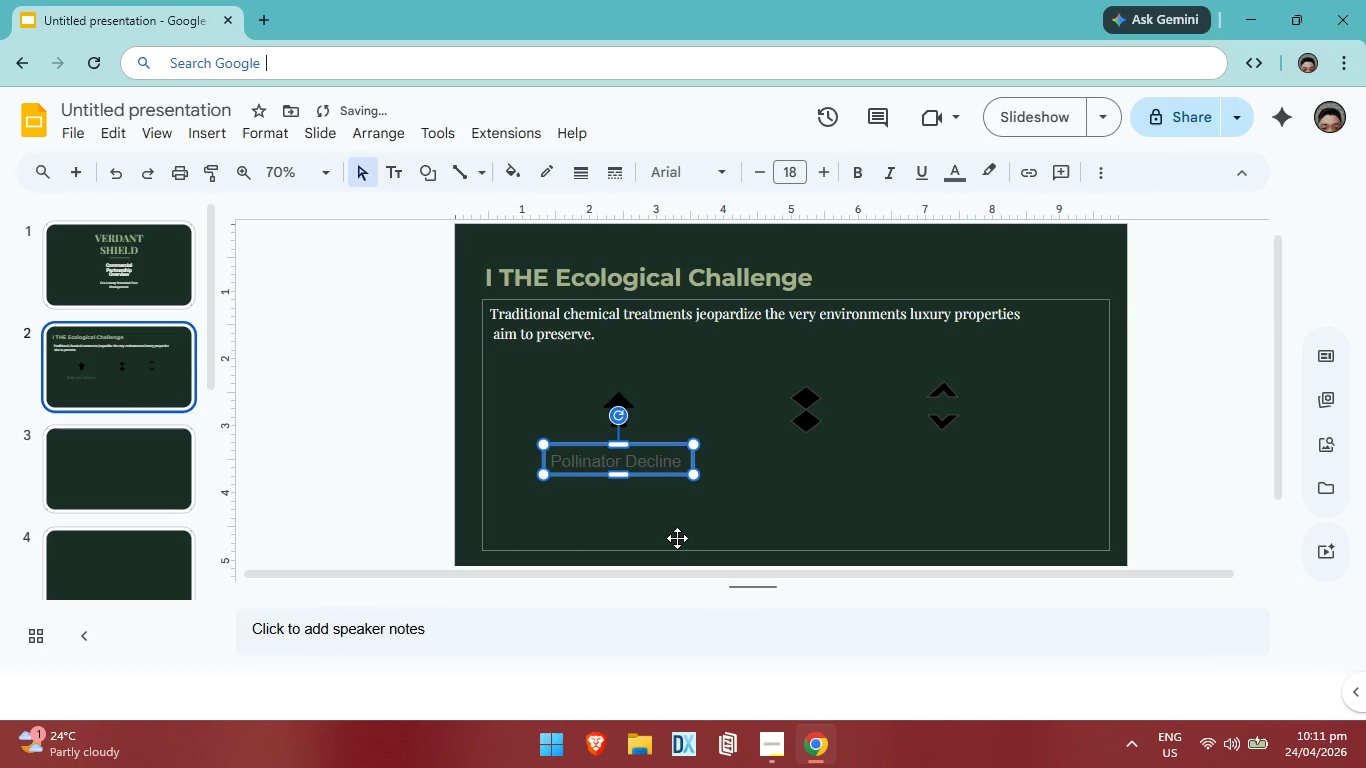 
key(ArrowUp)
 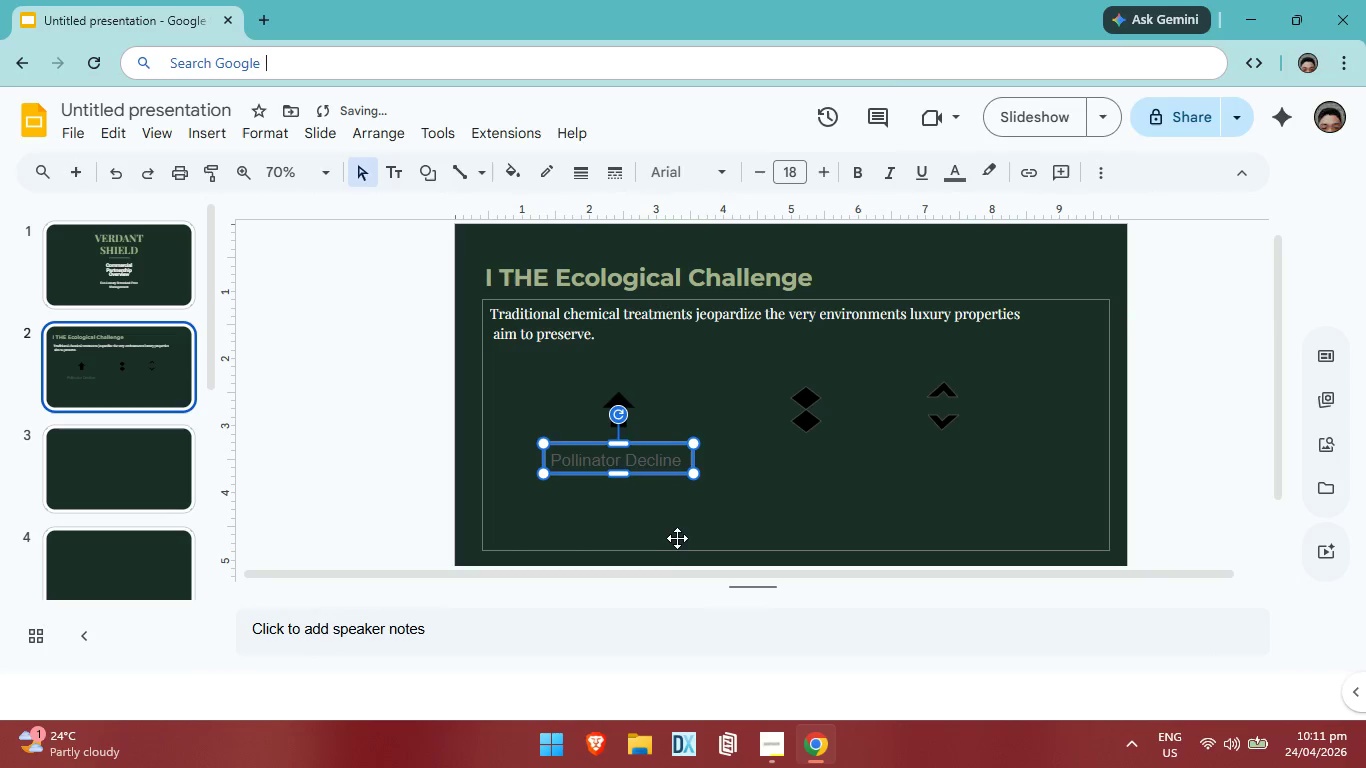 
key(ArrowUp)
 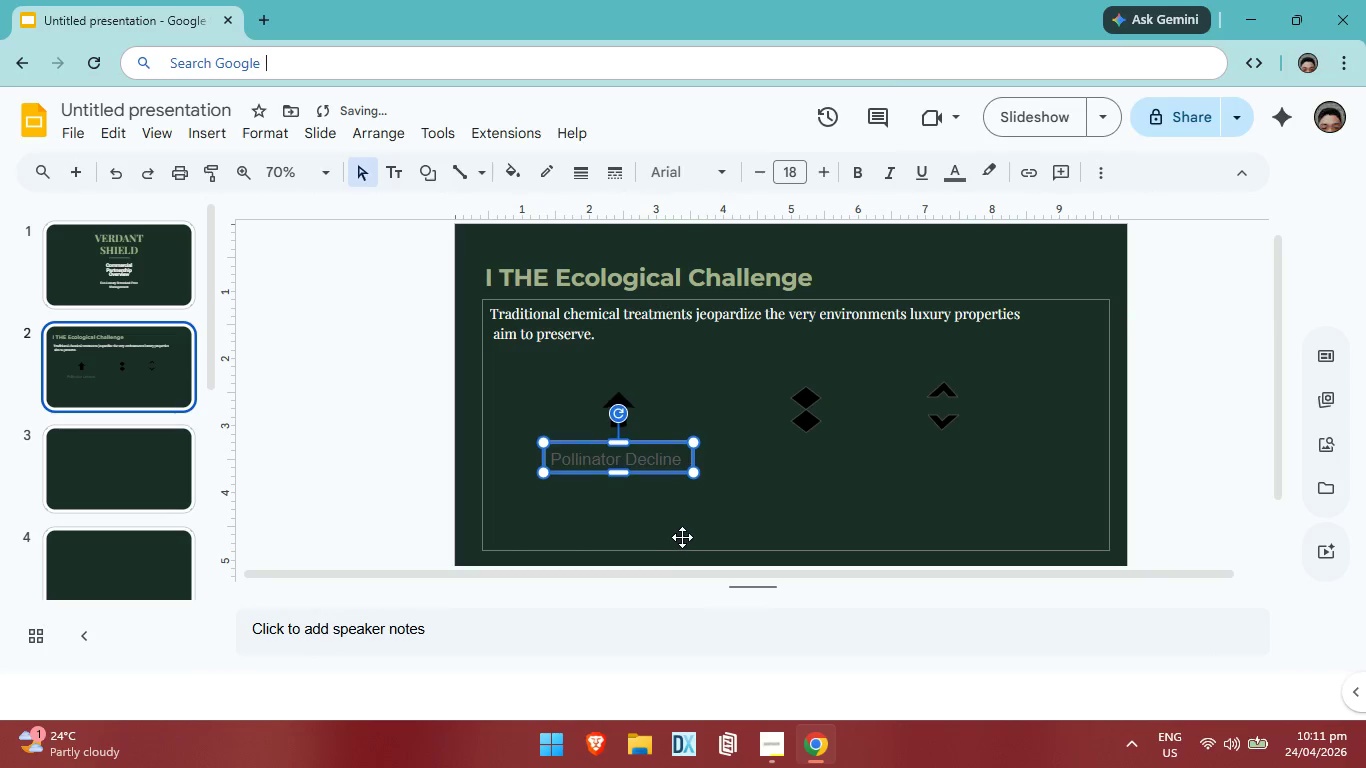 
key(ArrowUp)
 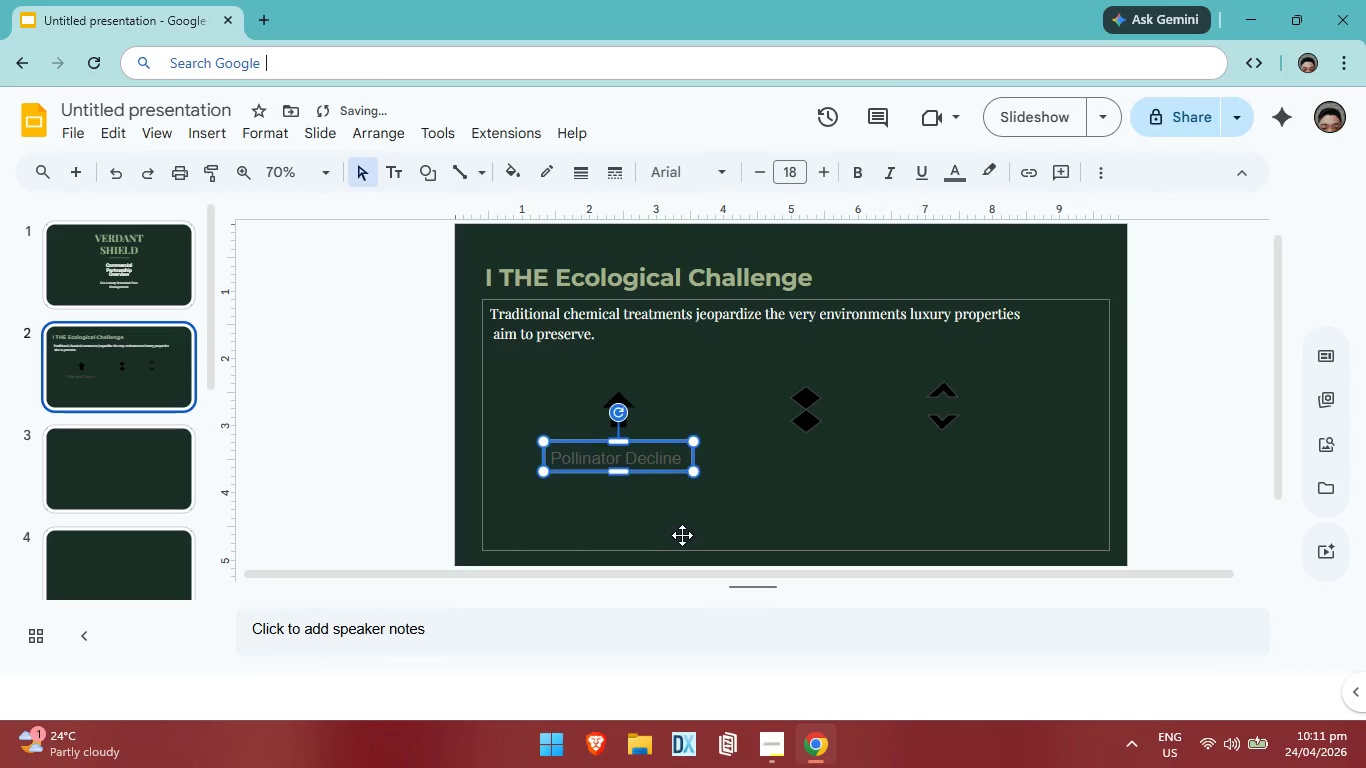 
key(ArrowUp)
 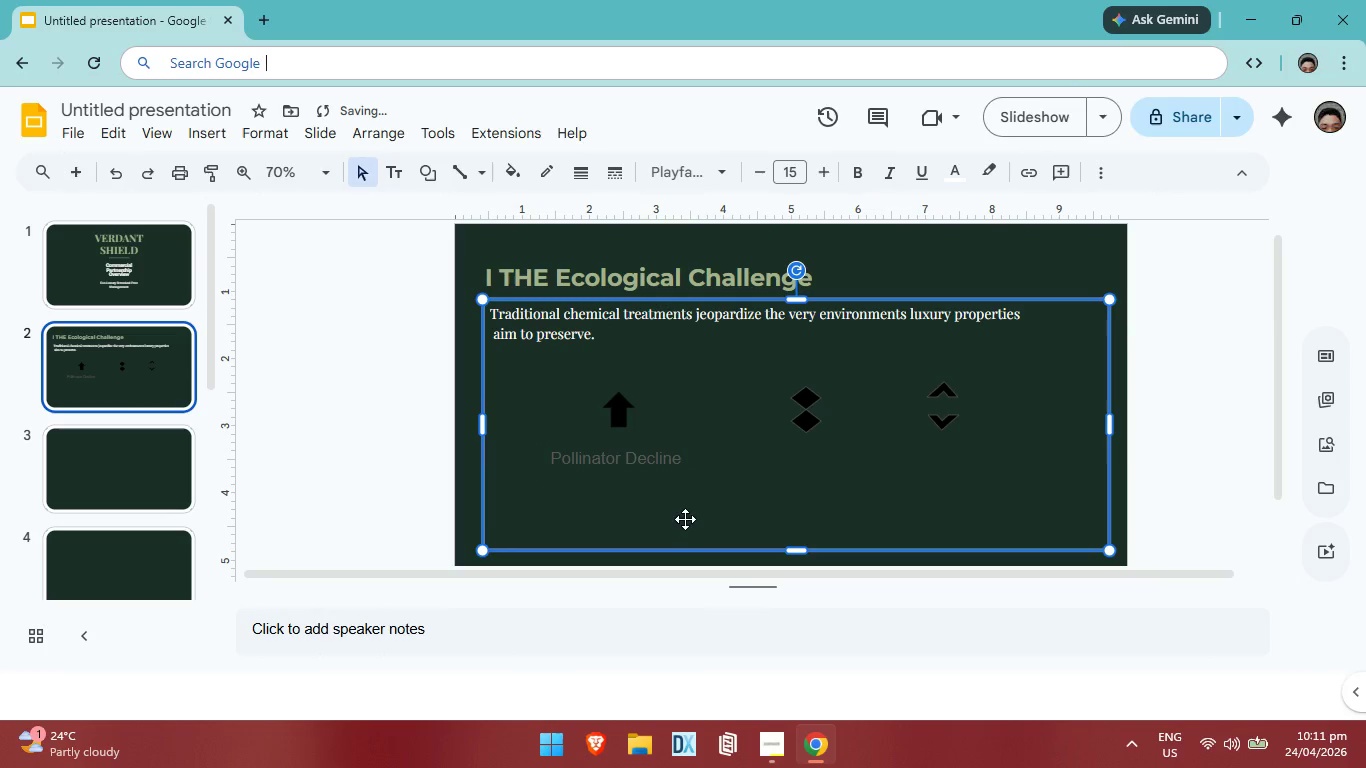 
left_click([685, 519])
 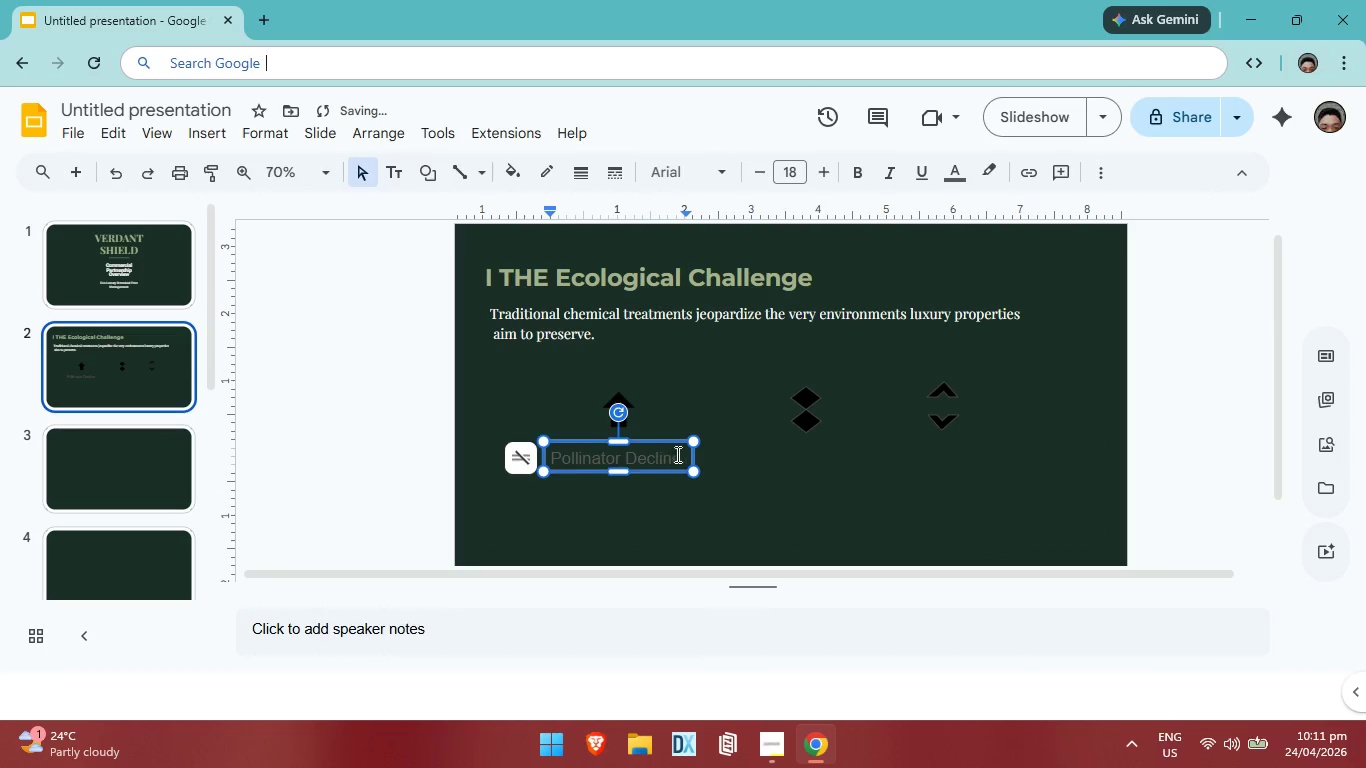 
left_click([678, 434])
 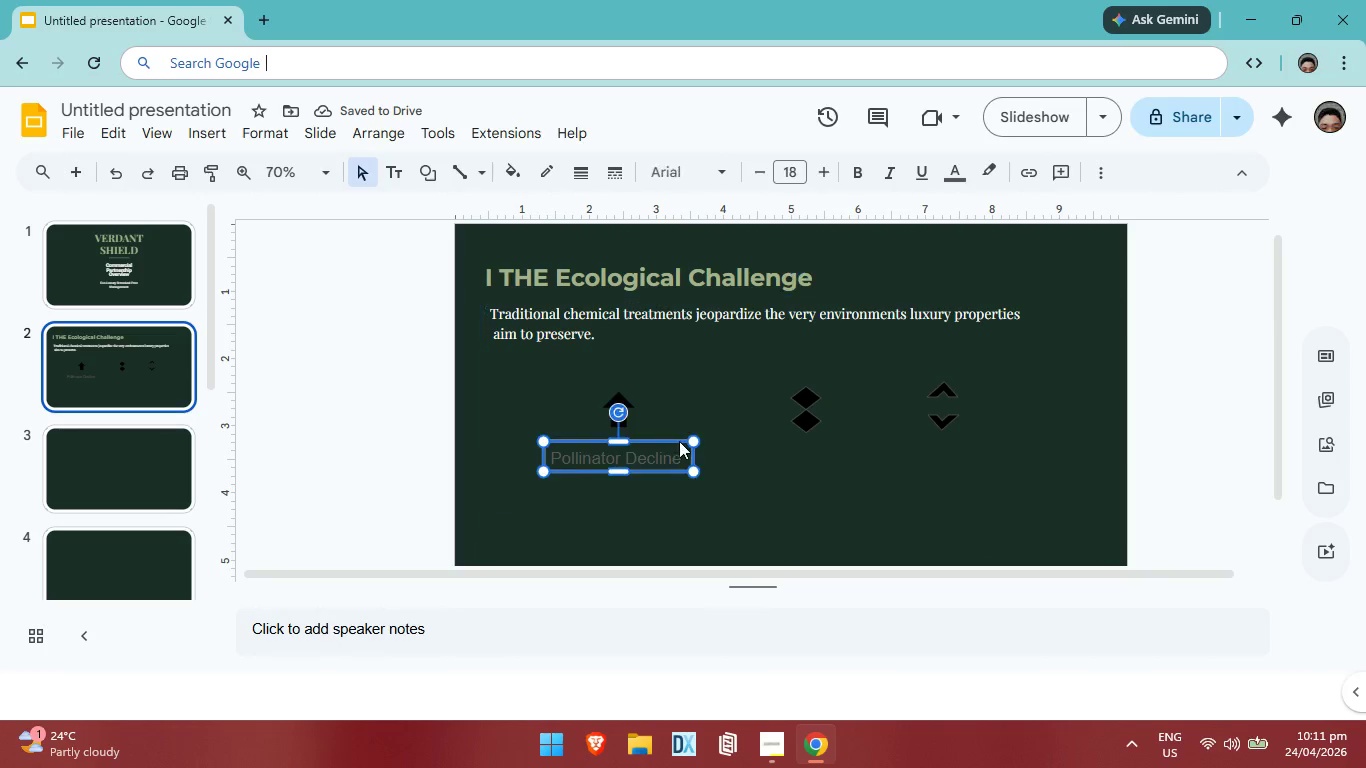 
left_click([679, 441])
 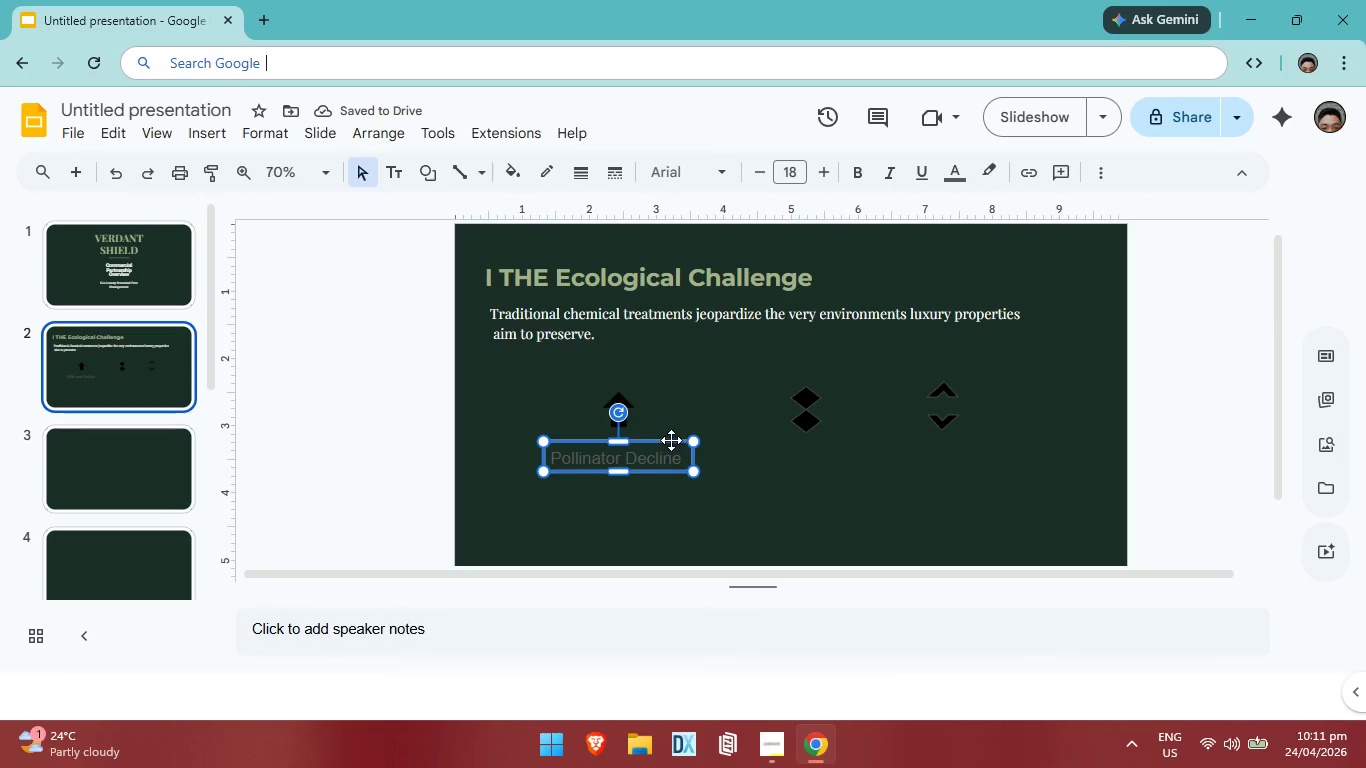 
left_click([671, 440])
 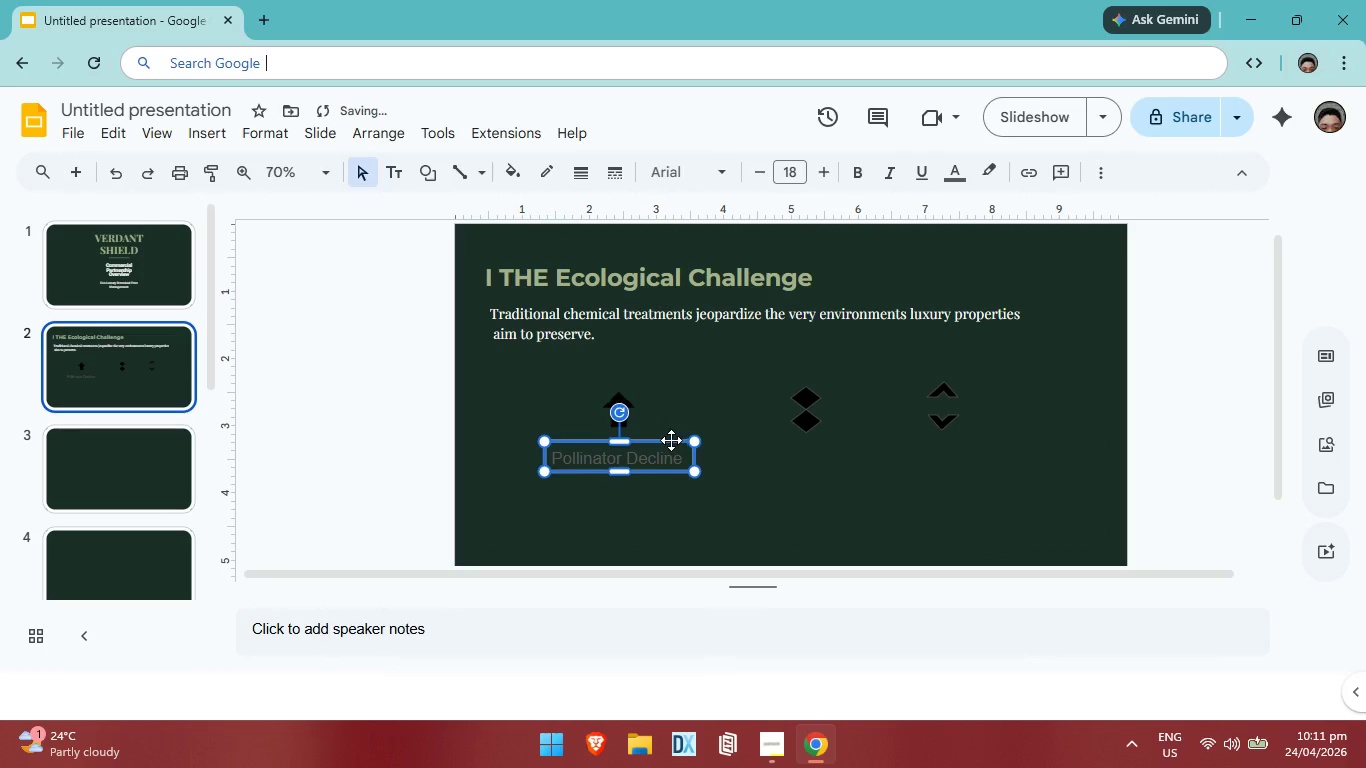 
key(ArrowRight)
 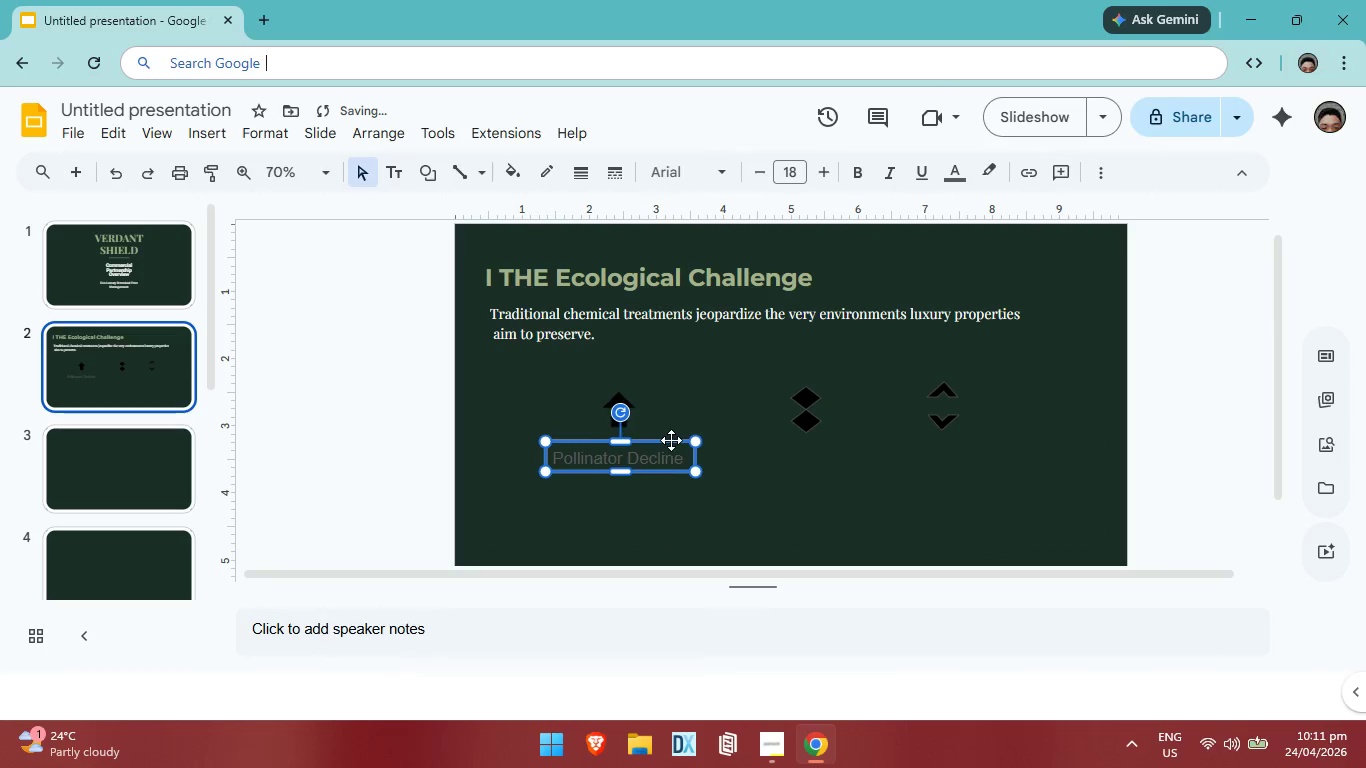 
key(ArrowRight)
 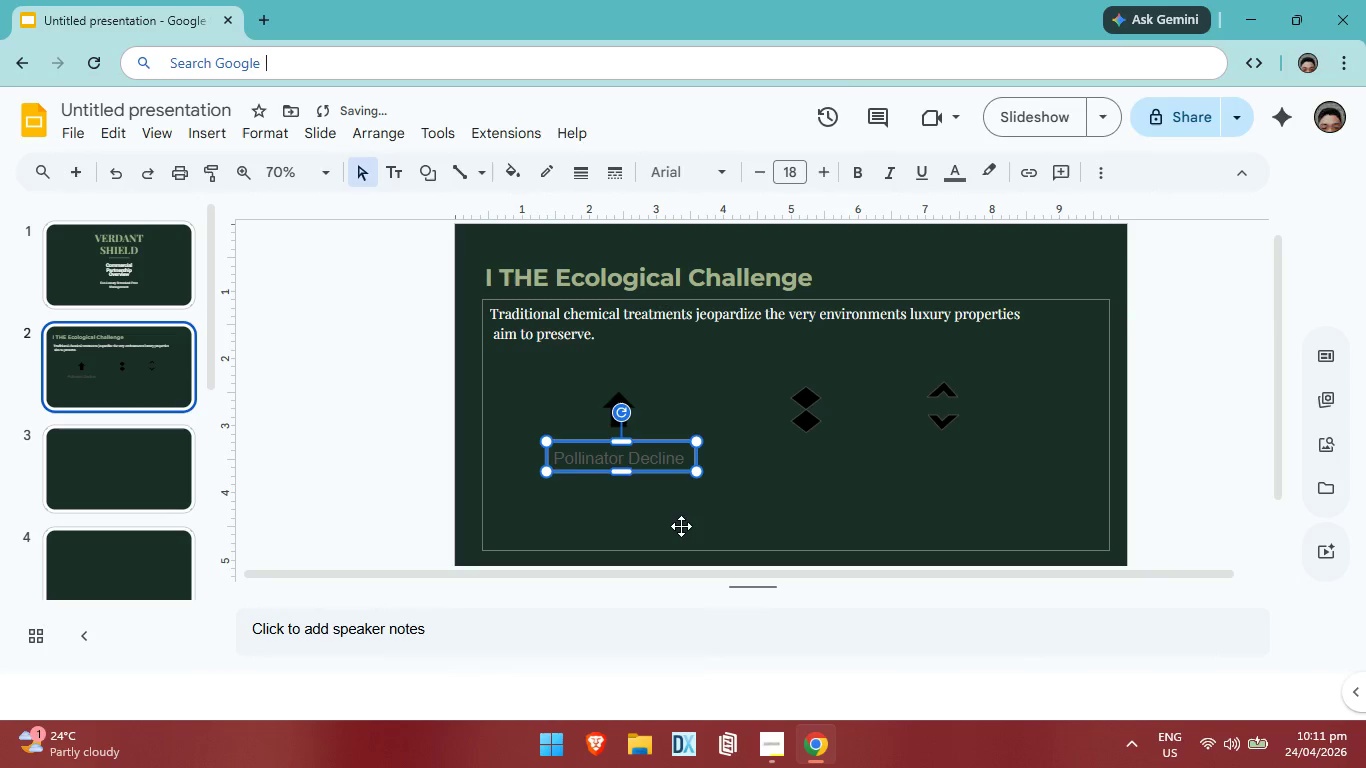 
key(ArrowRight)
 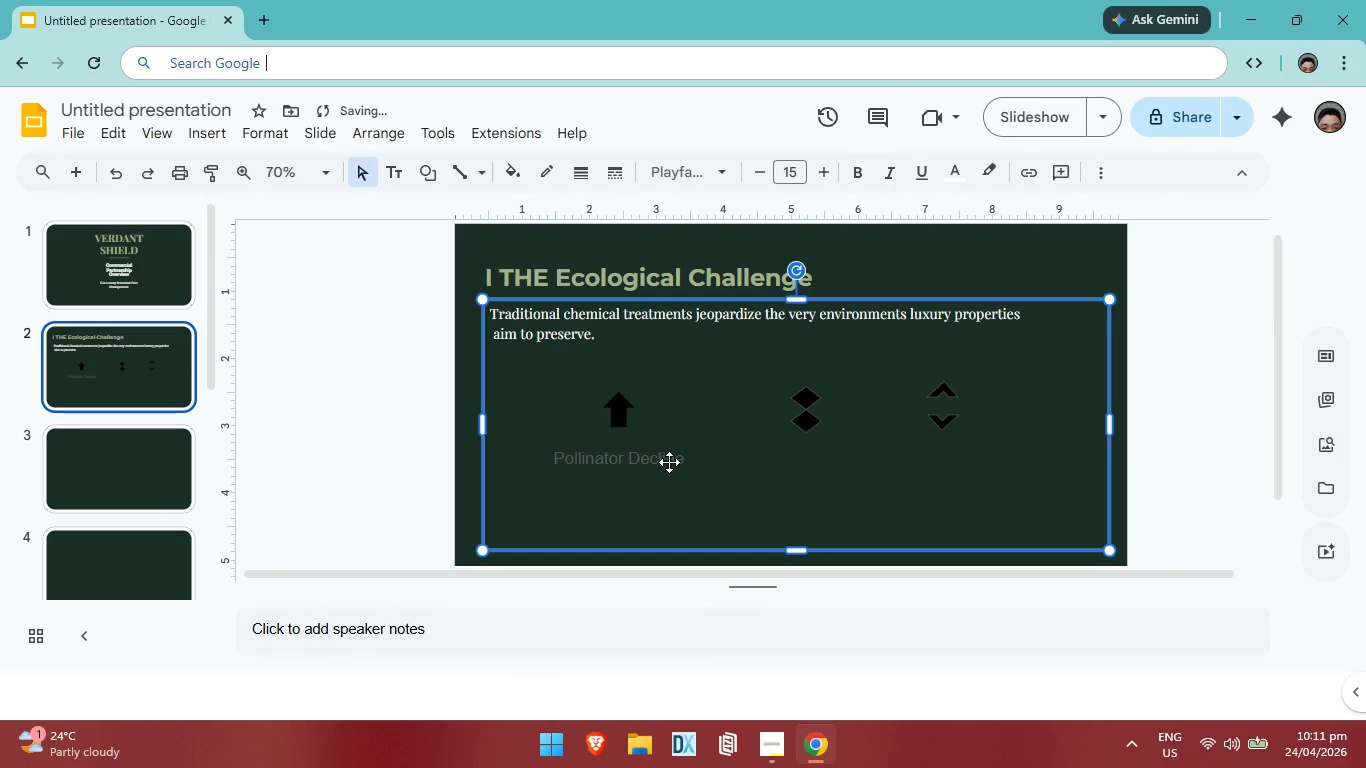 
double_click([669, 462])
 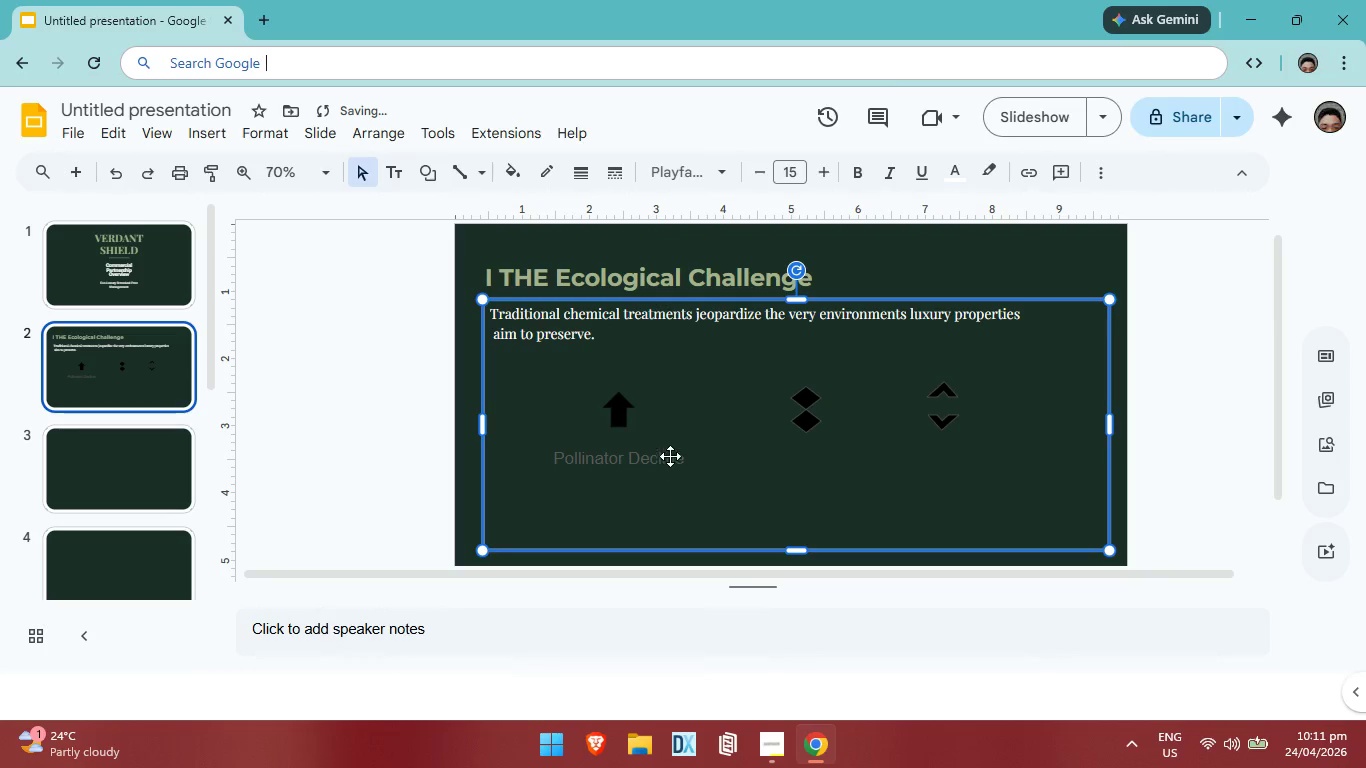 
double_click([669, 454])
 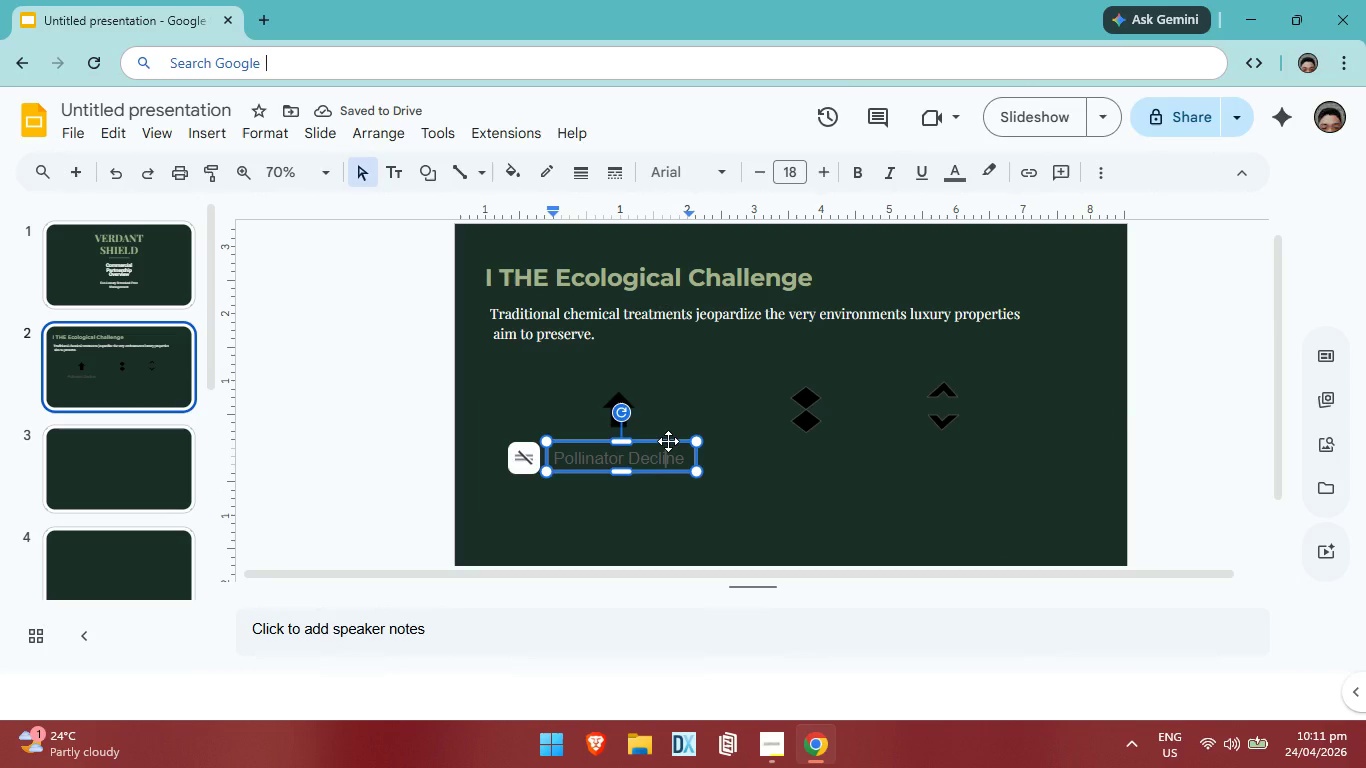 
right_click([668, 441])
 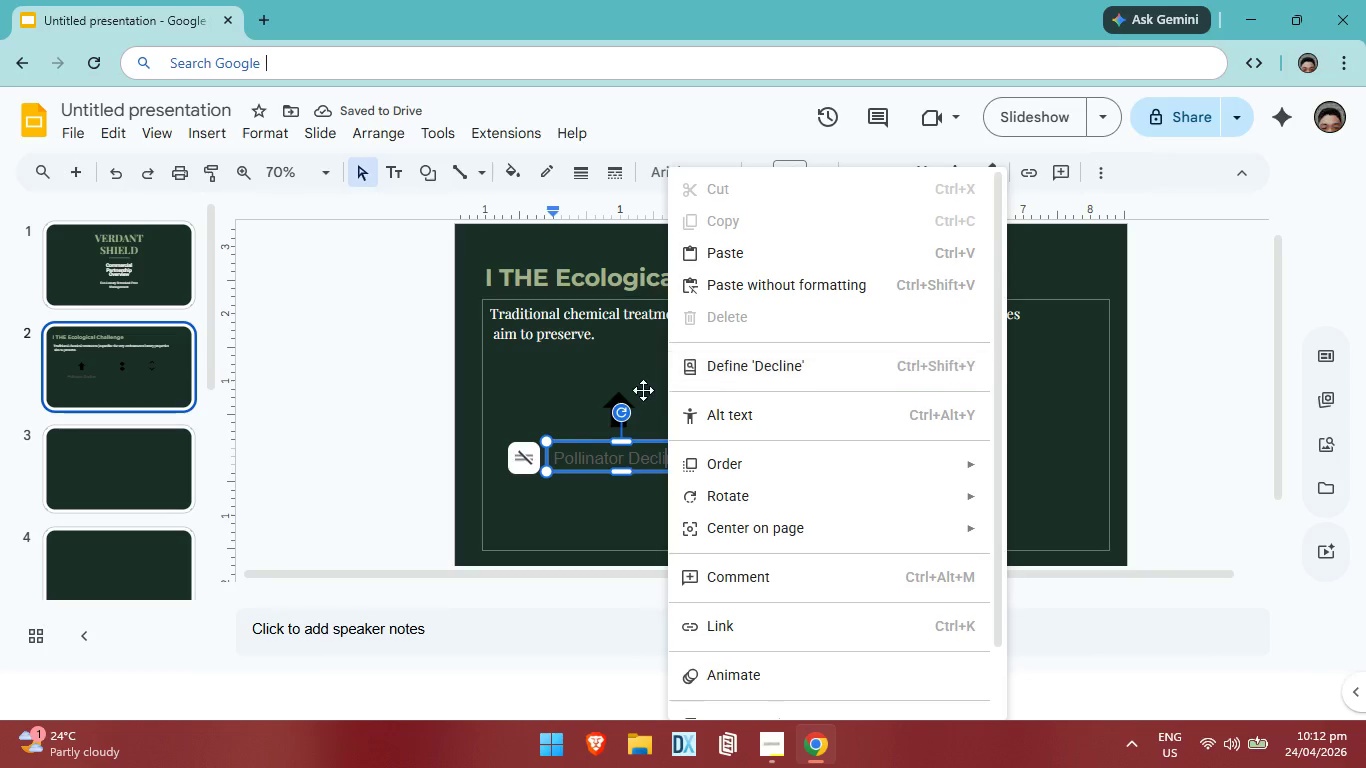 
left_click([642, 390])
 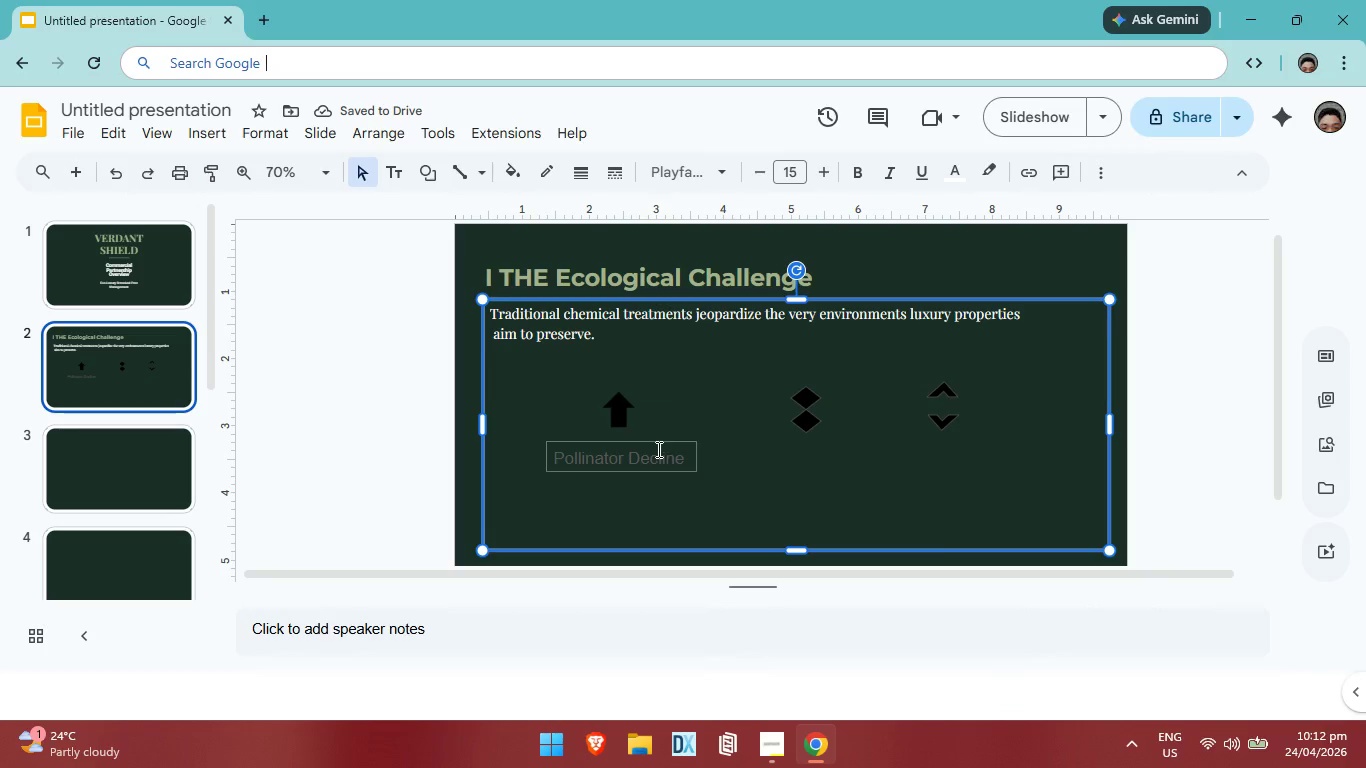 
left_click([657, 449])
 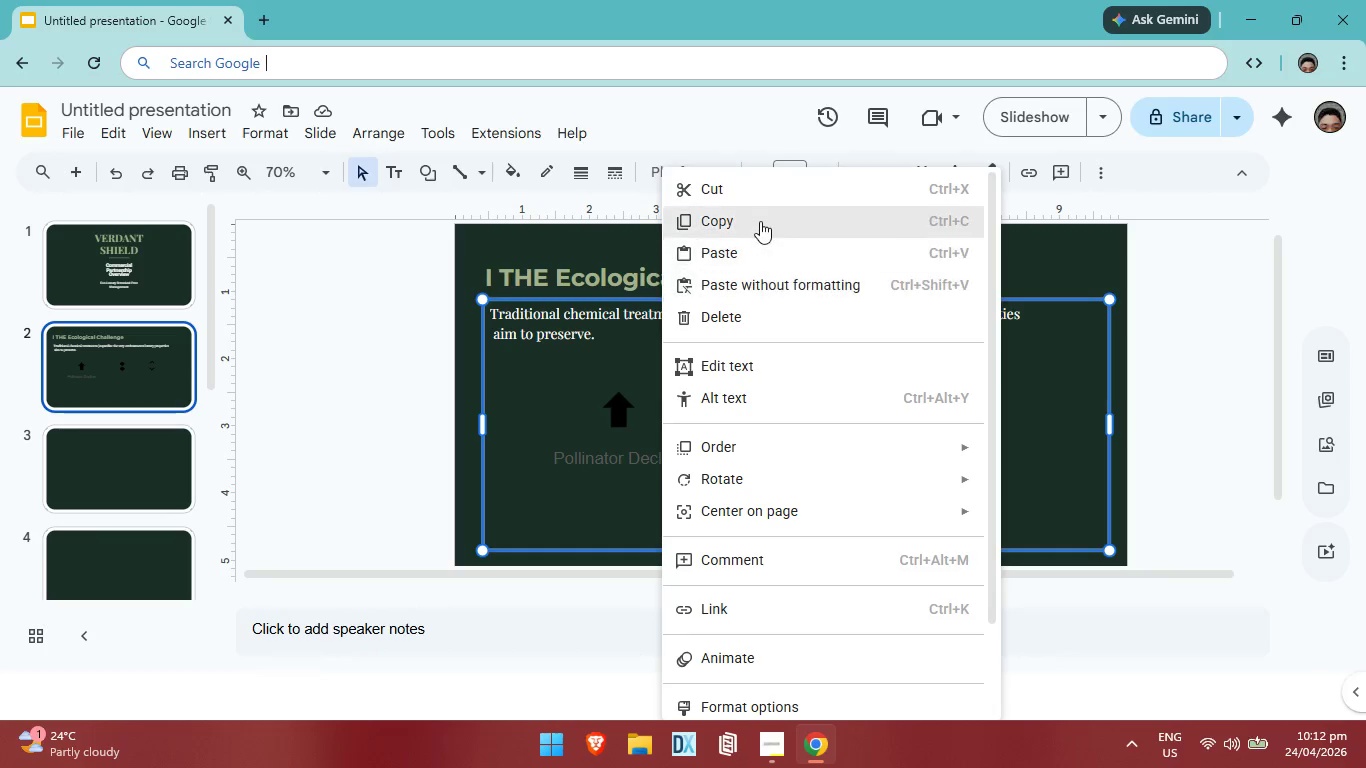 
left_click([760, 219])
 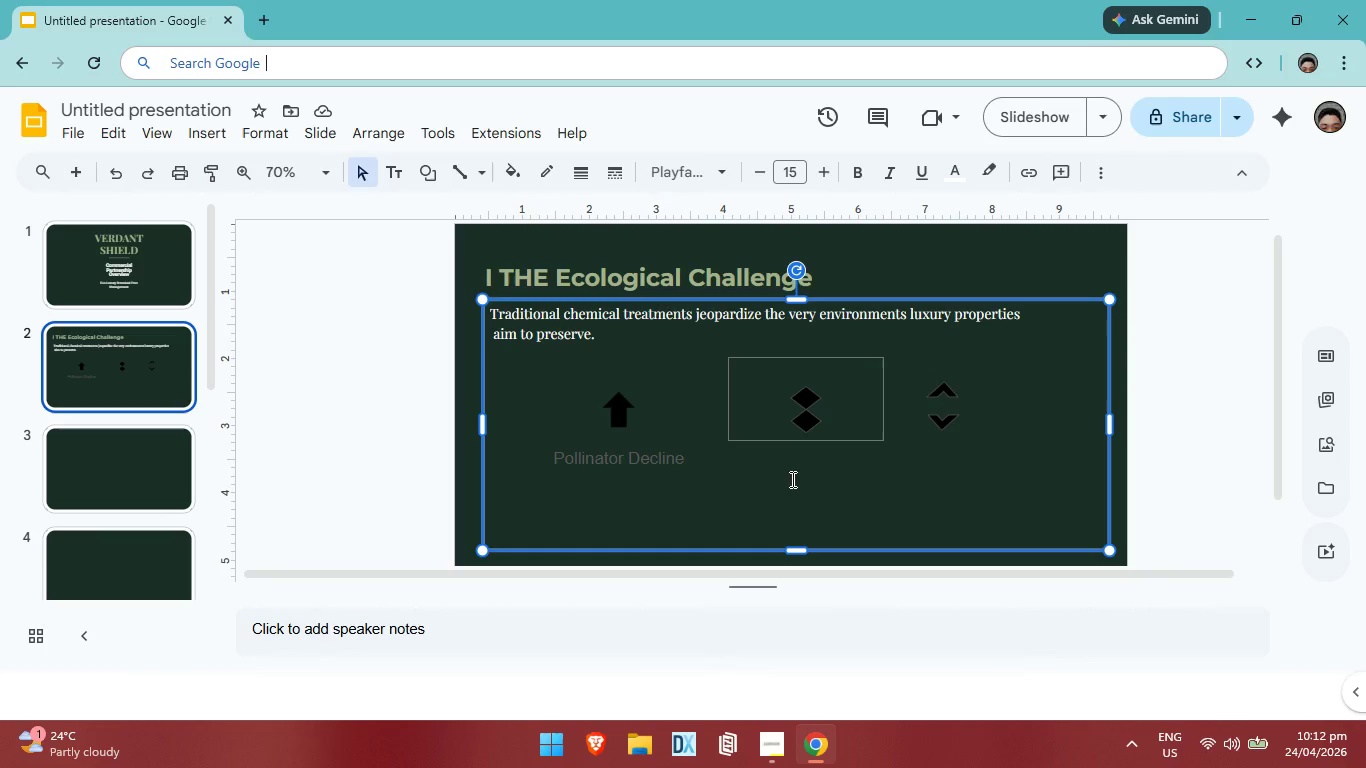 
left_click([791, 479])
 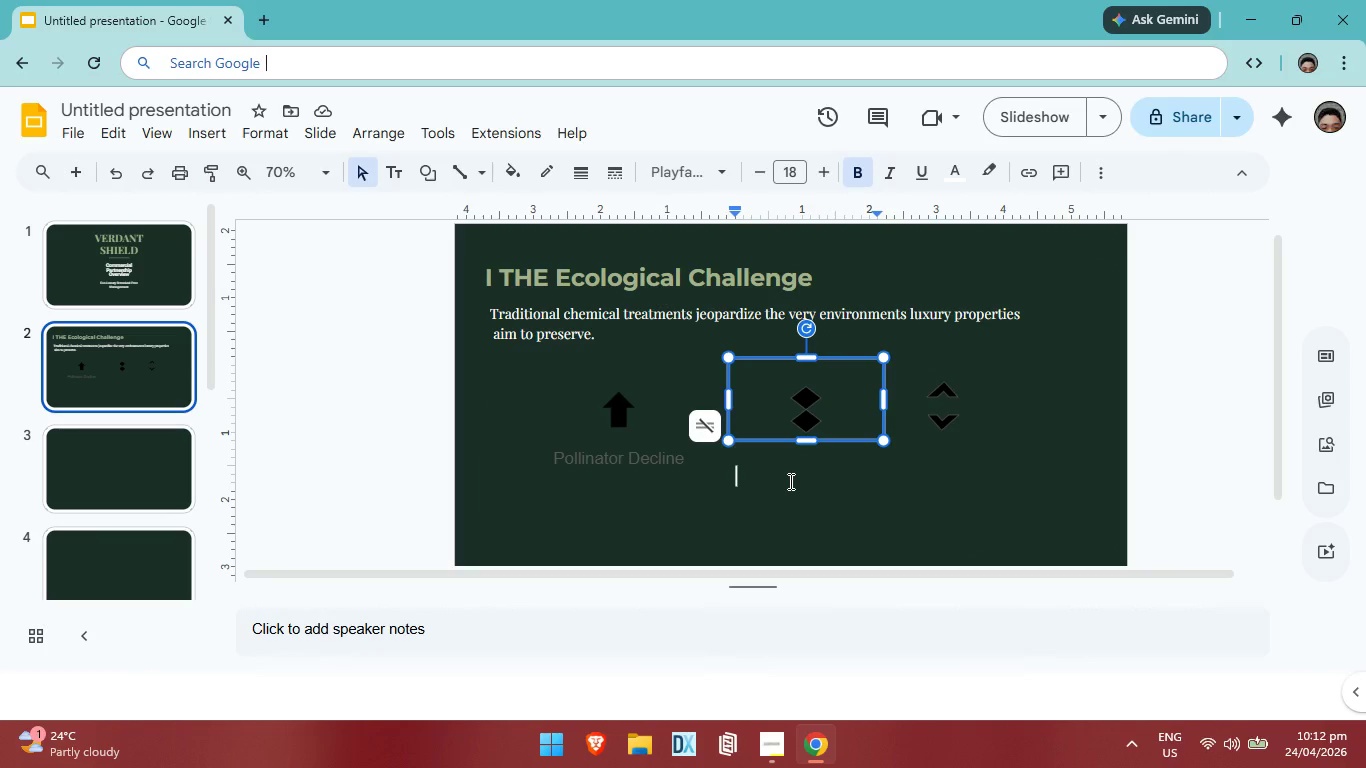 
key(Control+V)
 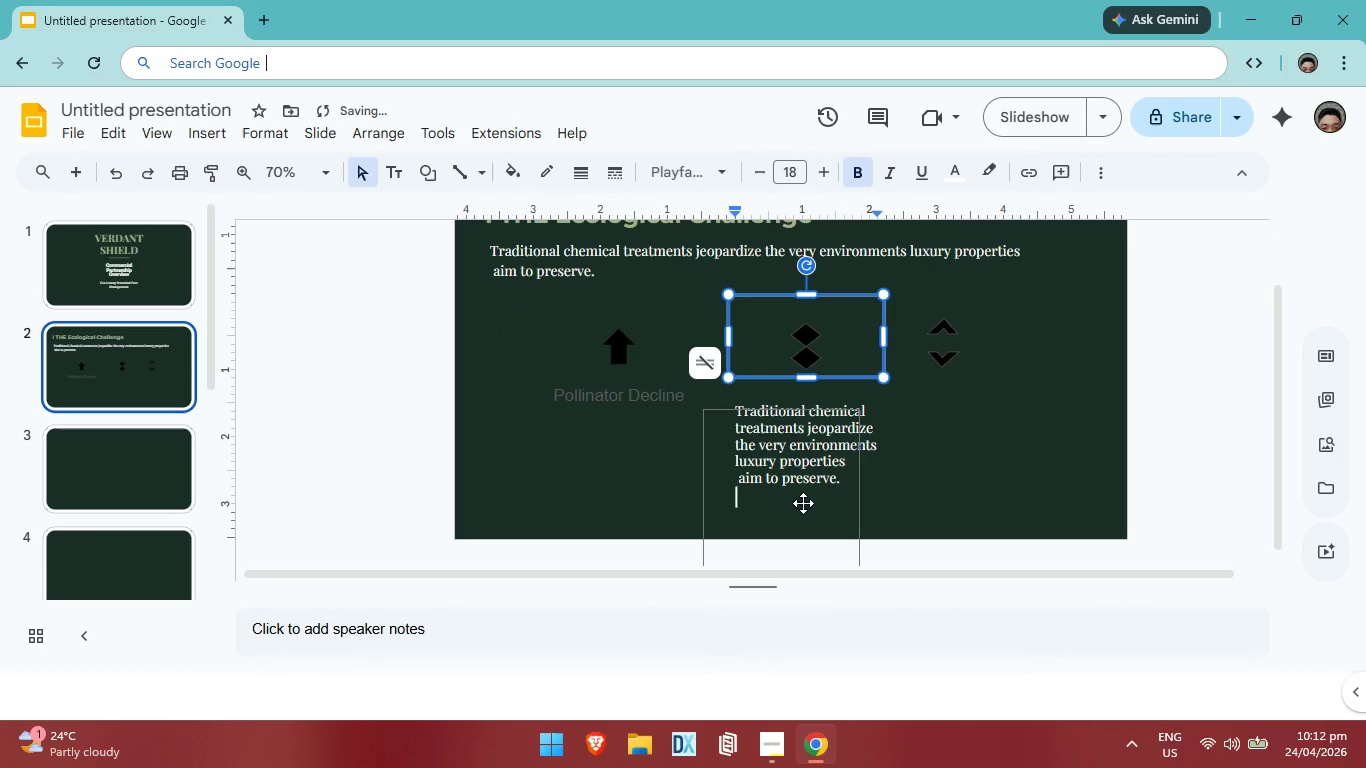 
key(Control+ControlLeft)
 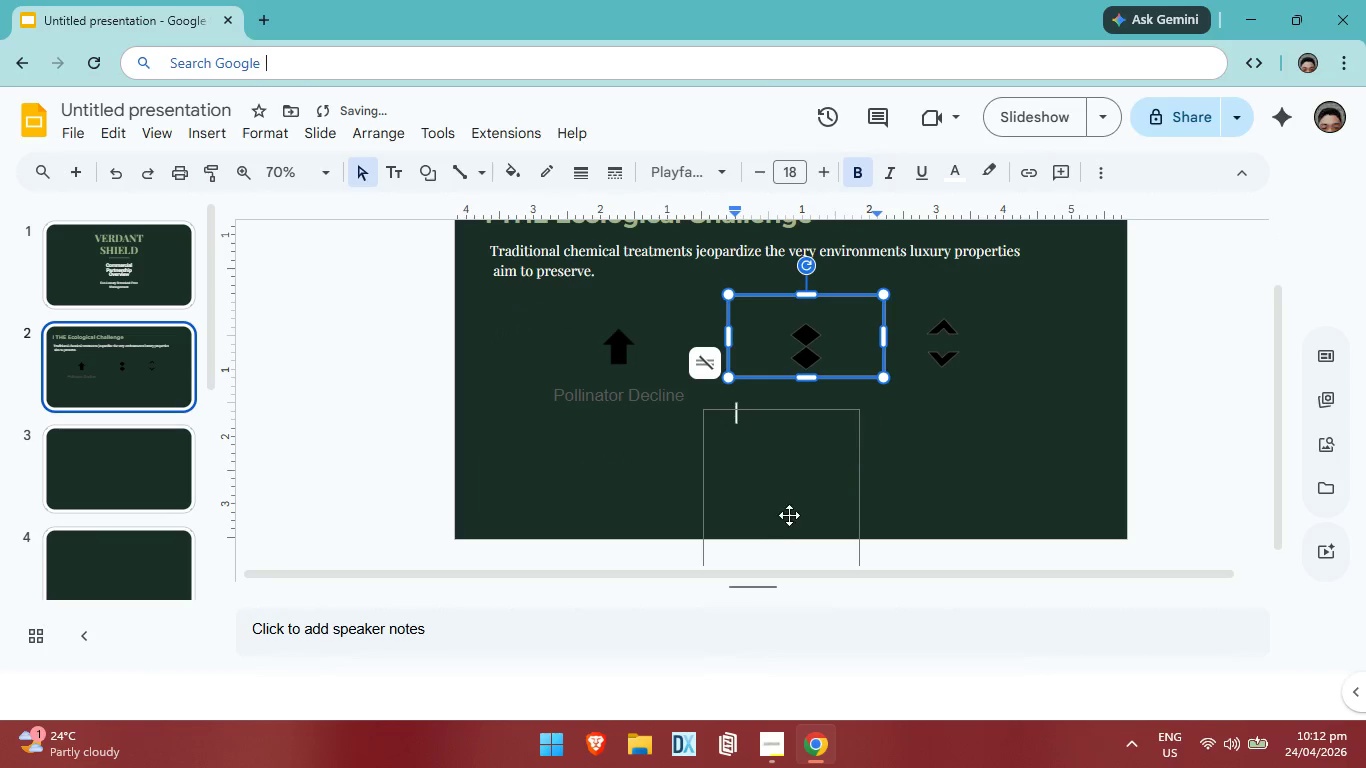 
key(Control+Z)
 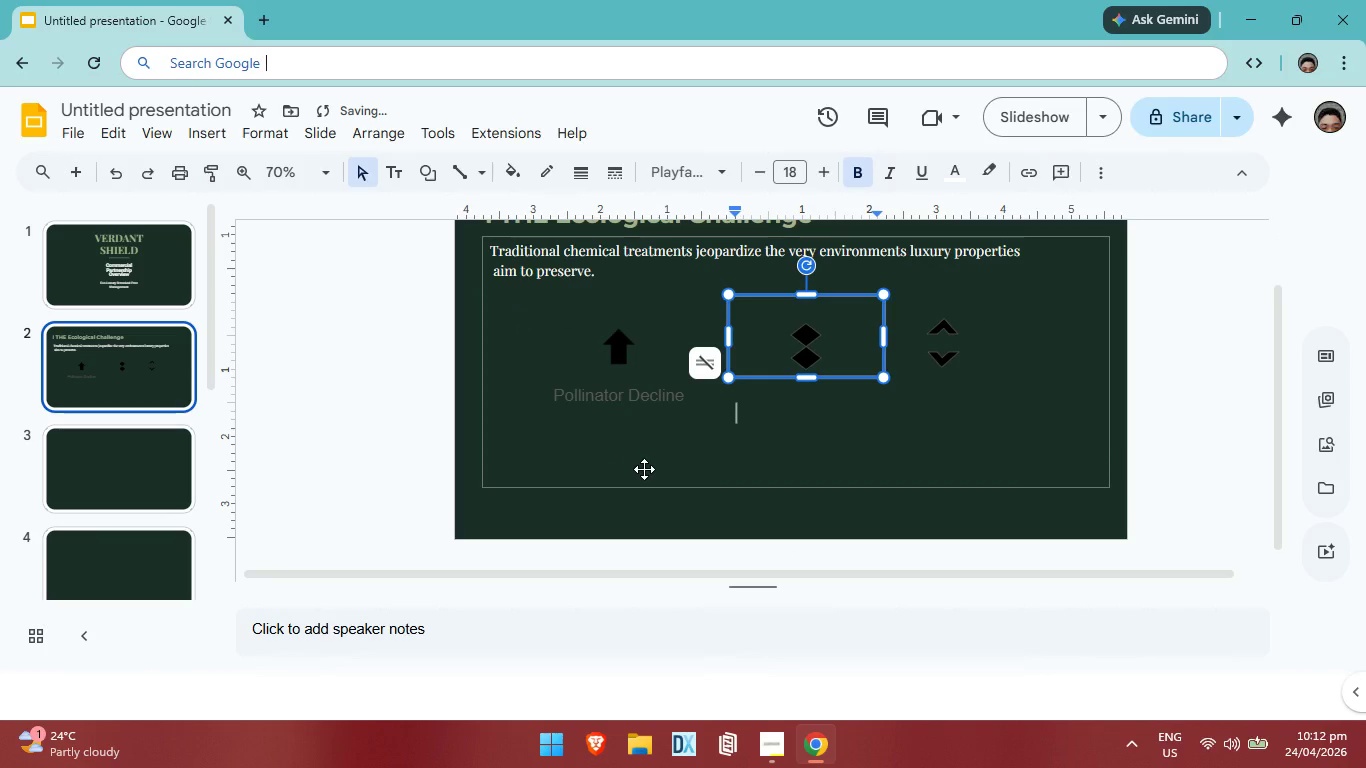 
left_click([643, 469])
 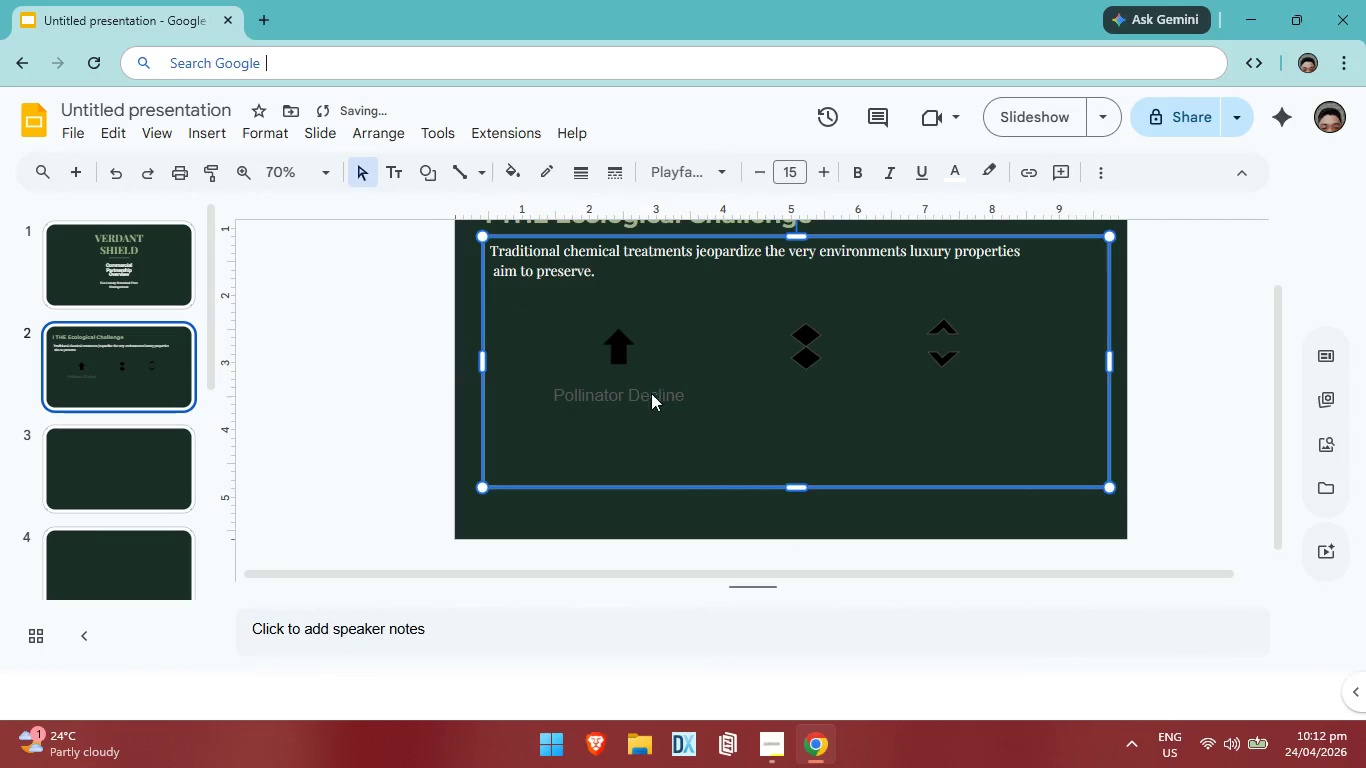 
left_click([651, 393])
 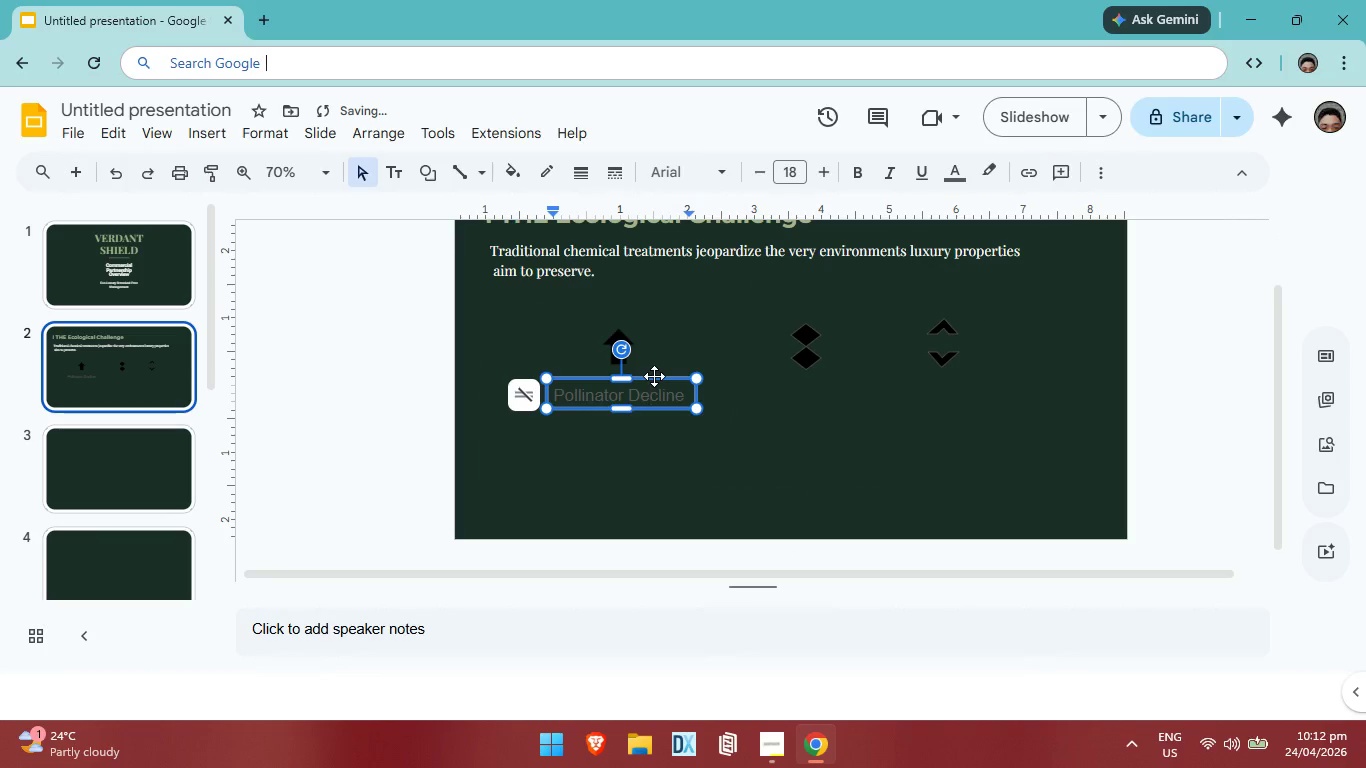 
right_click([654, 376])
 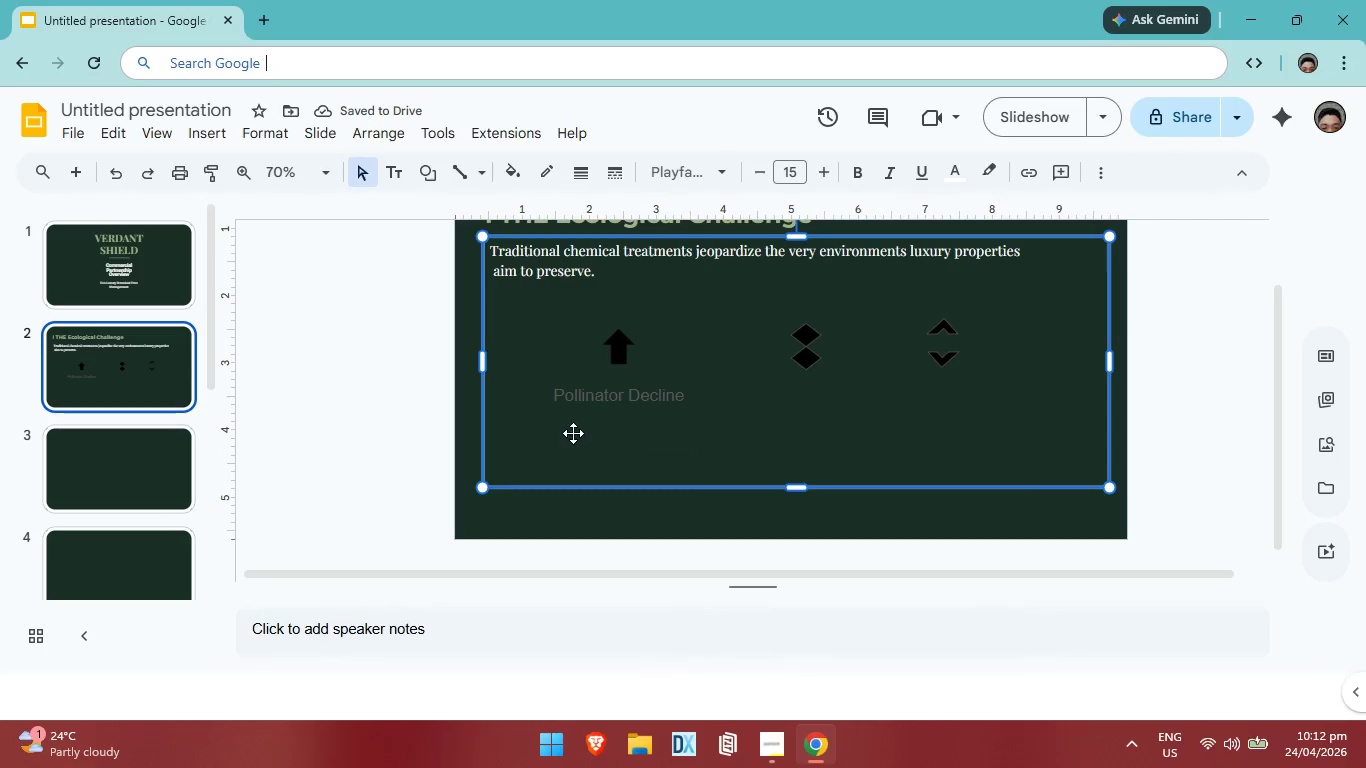 
double_click([593, 400])
 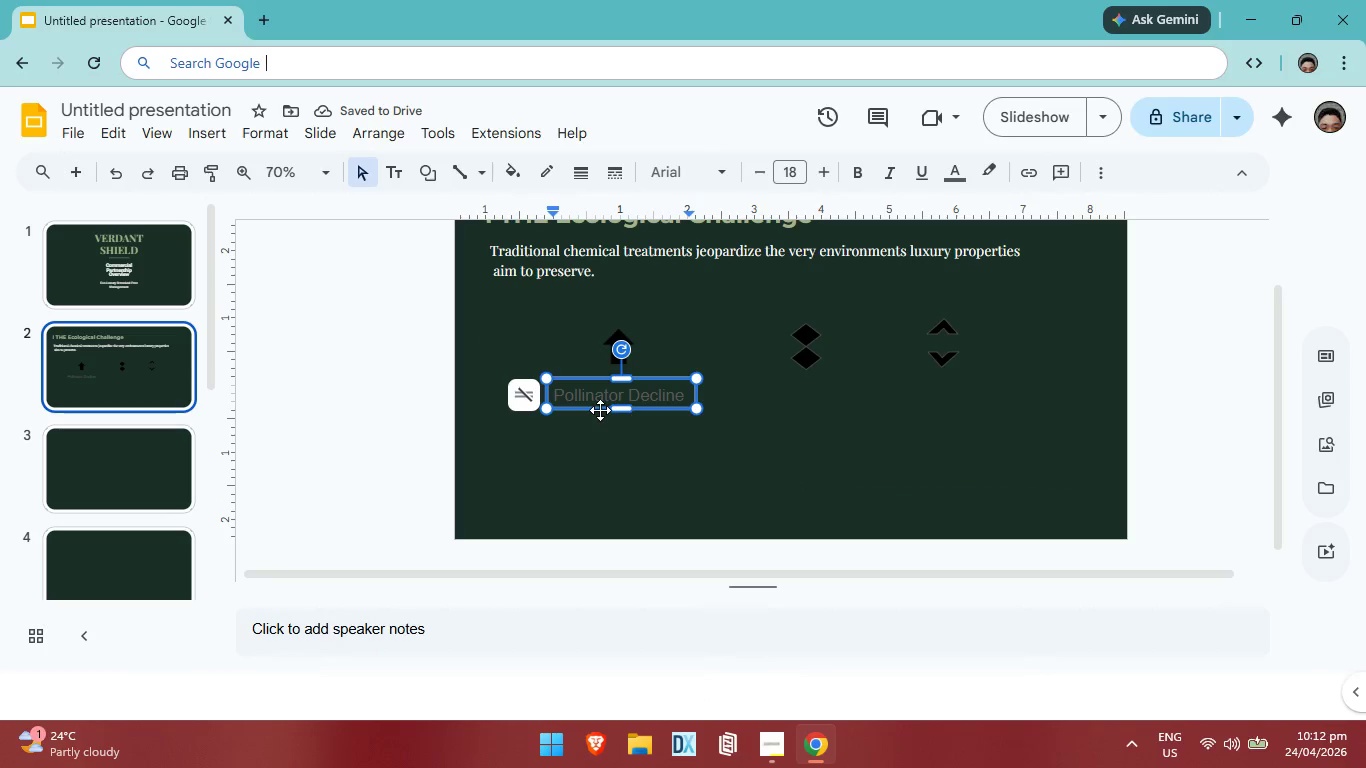 
right_click([600, 410])
 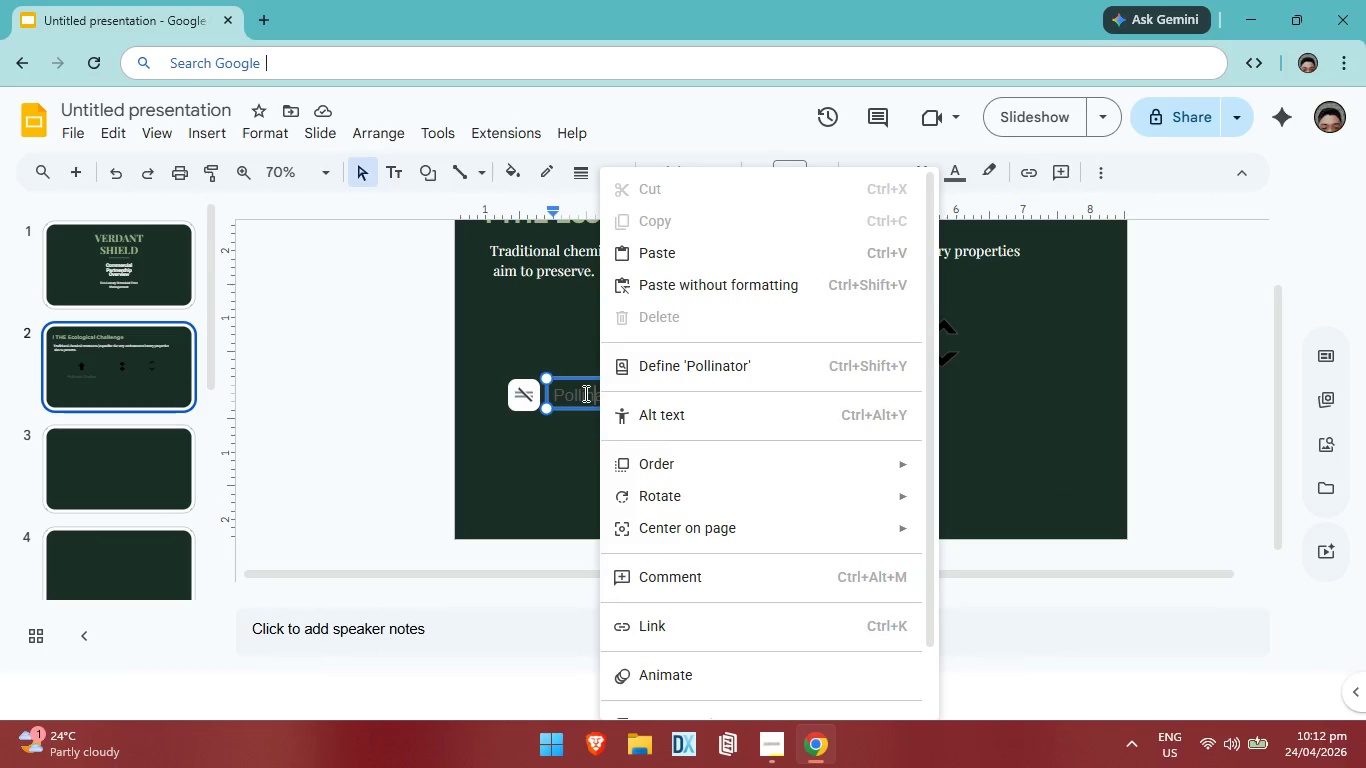 
left_click([582, 393])
 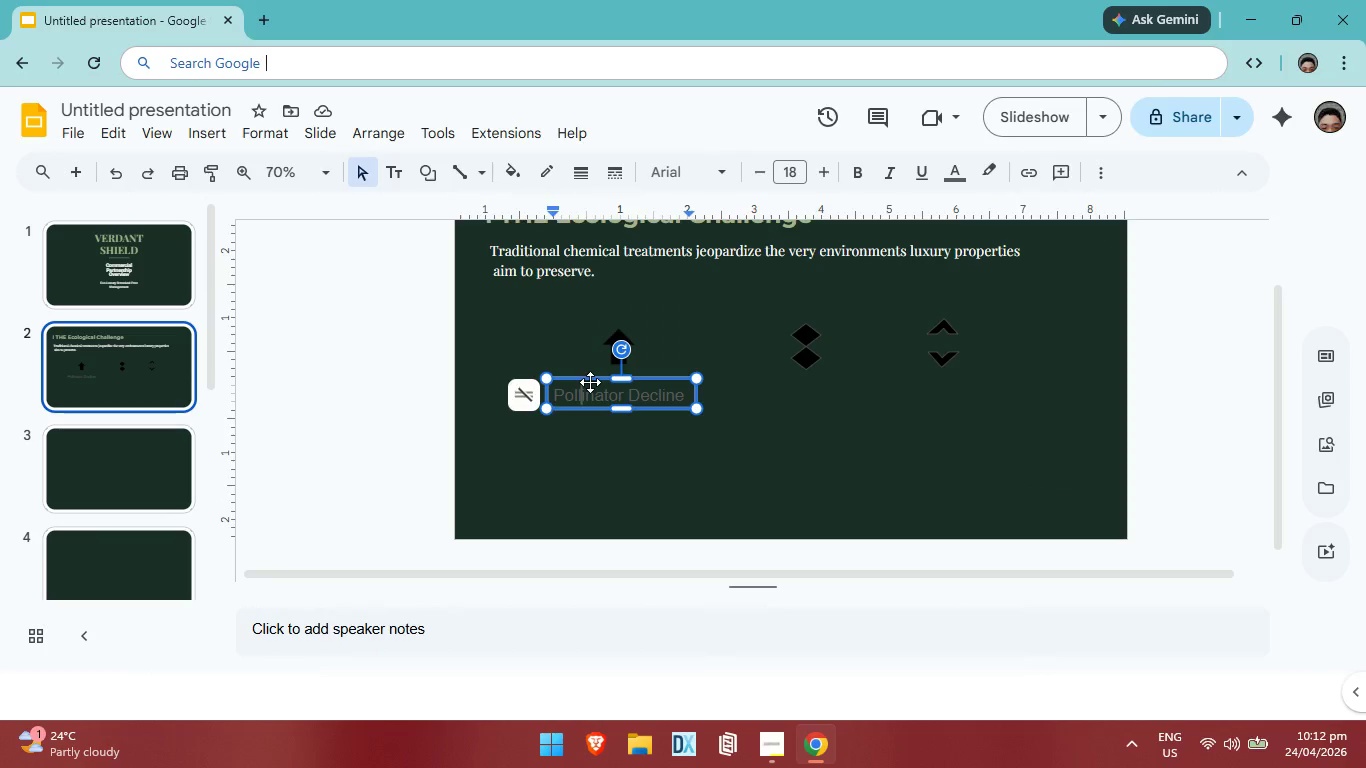 
left_click([590, 382])
 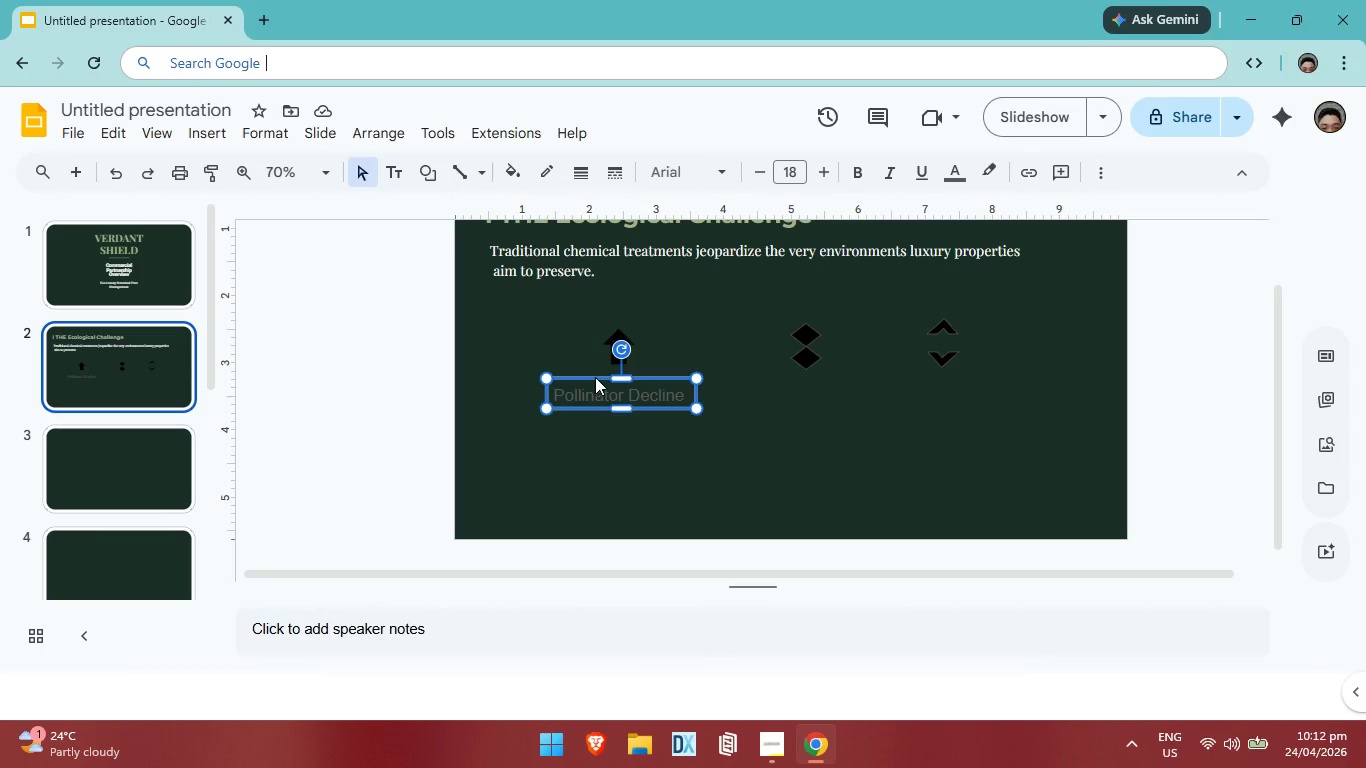 
right_click([595, 377])
 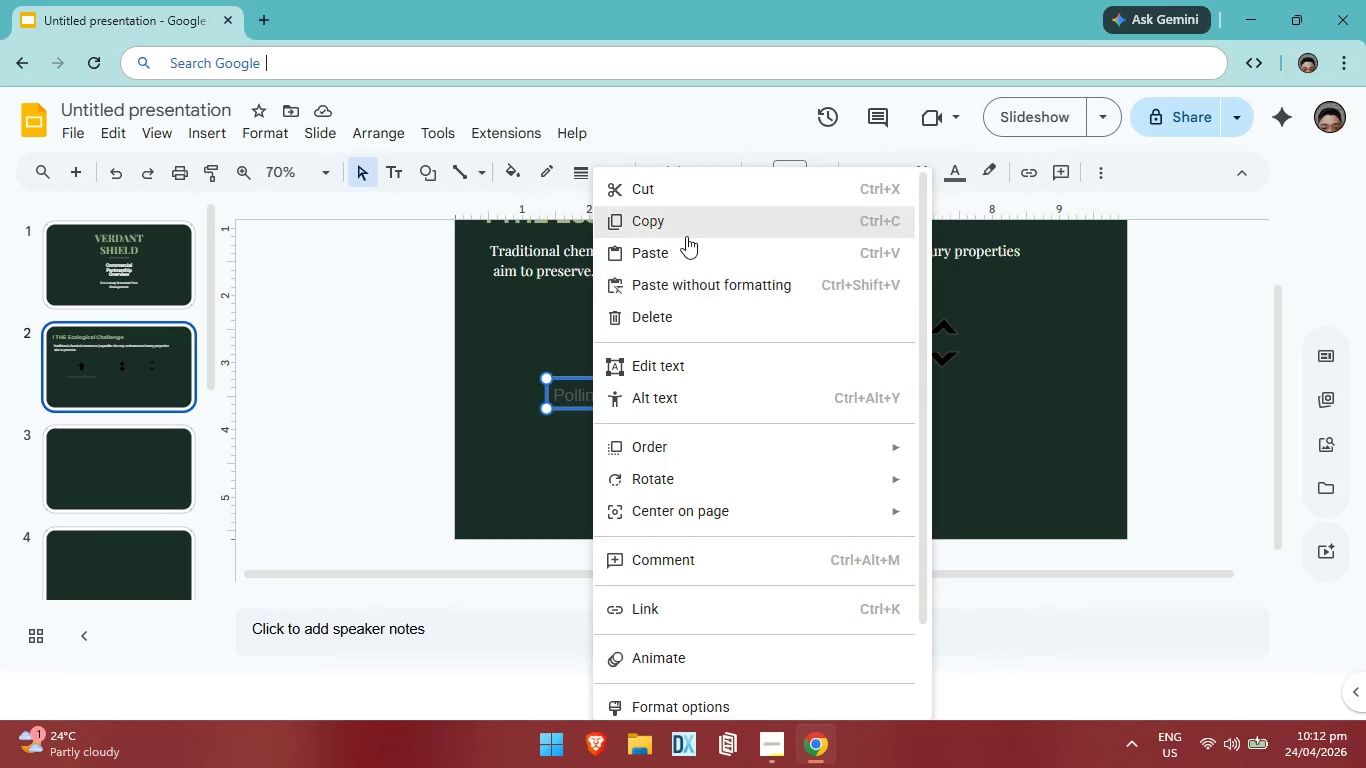 
left_click([686, 233])
 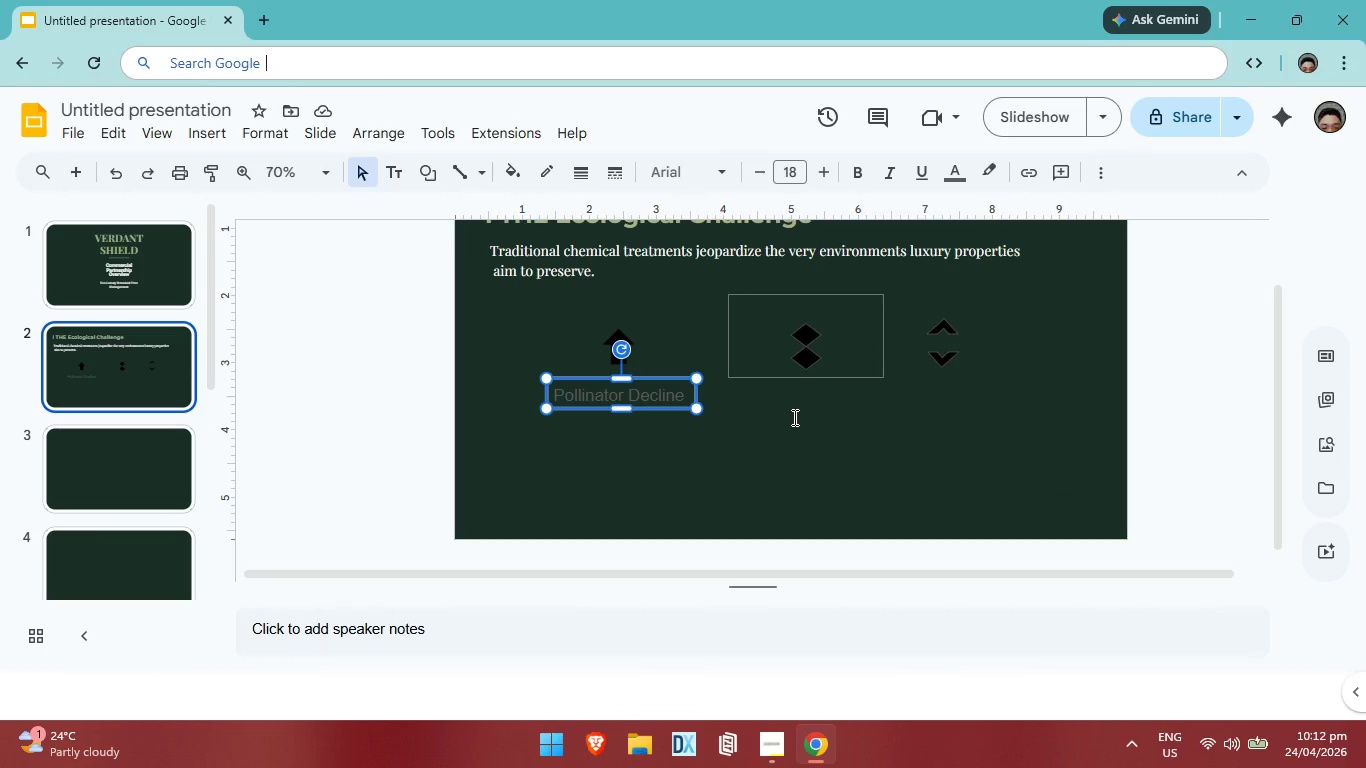 
left_click([793, 417])
 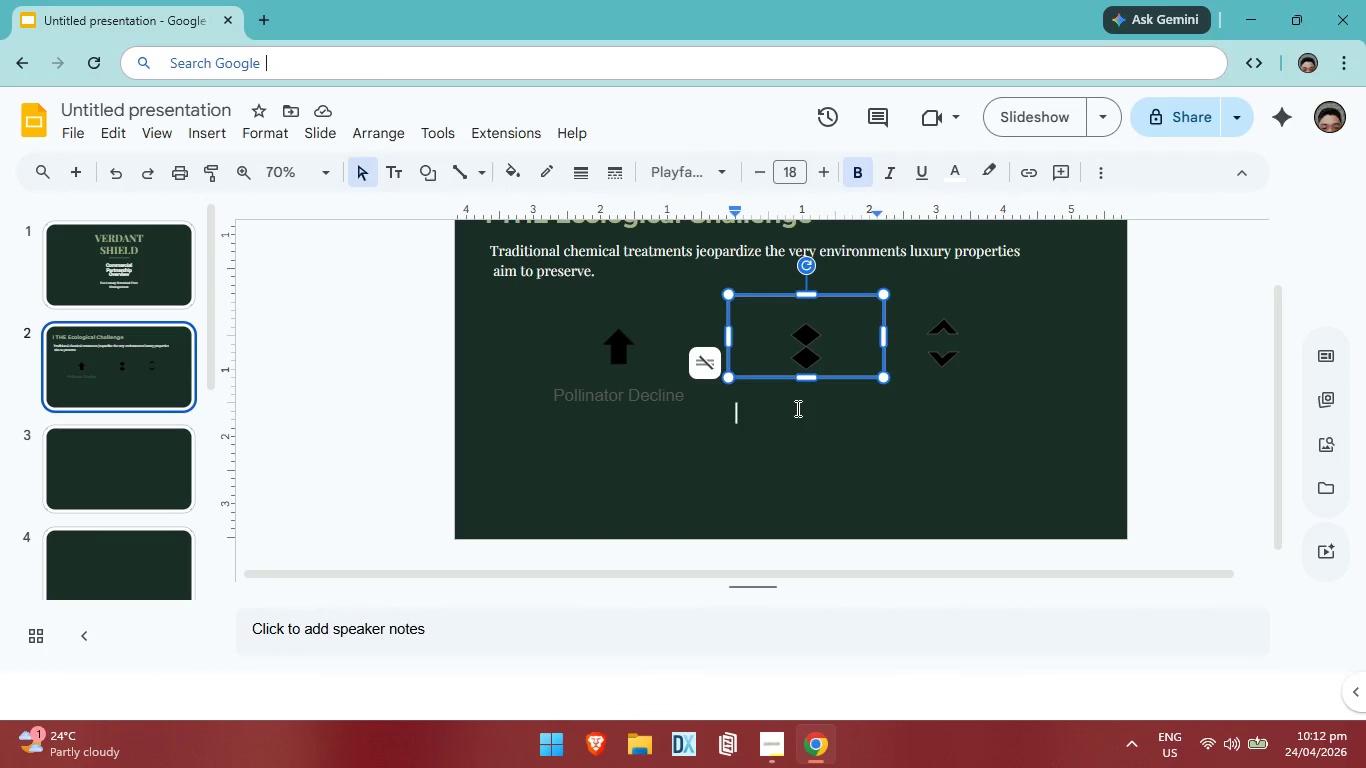 
key(Control+V)
 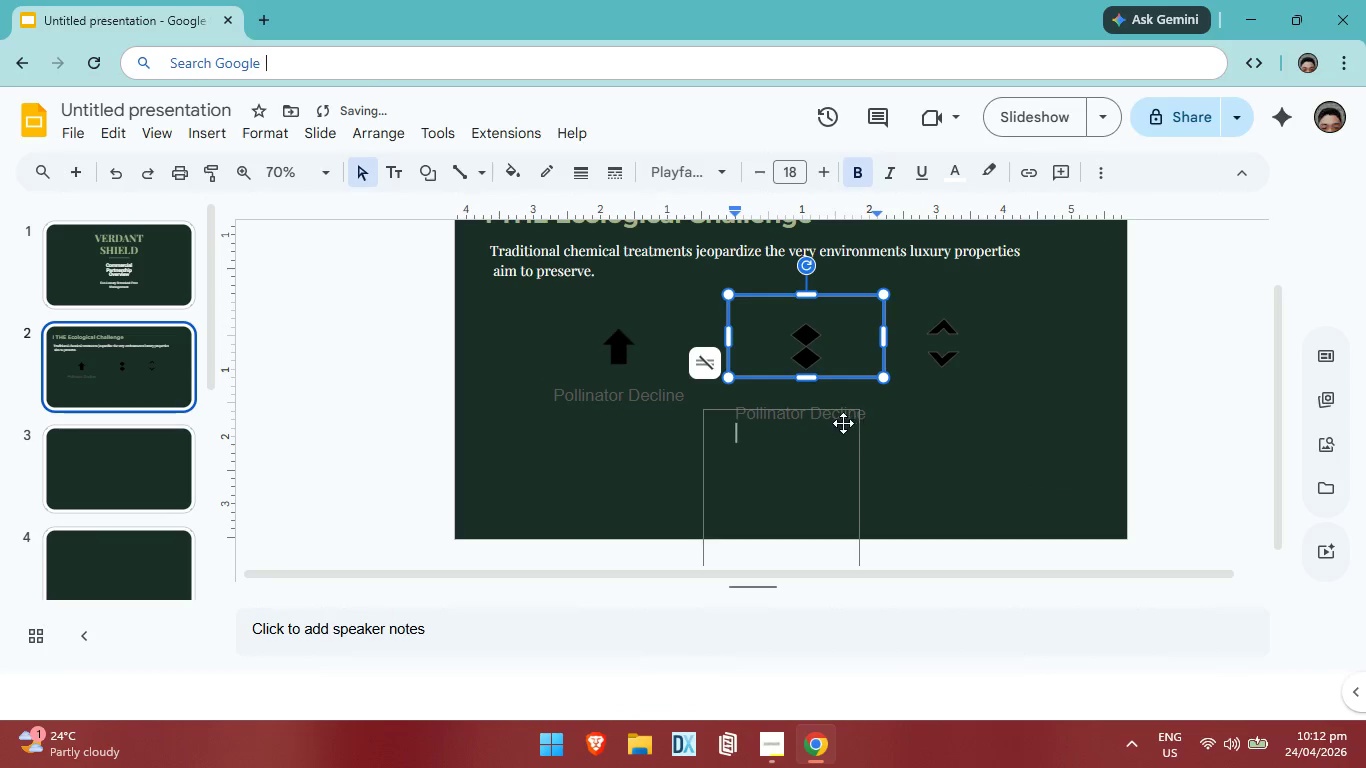 
left_click([837, 419])
 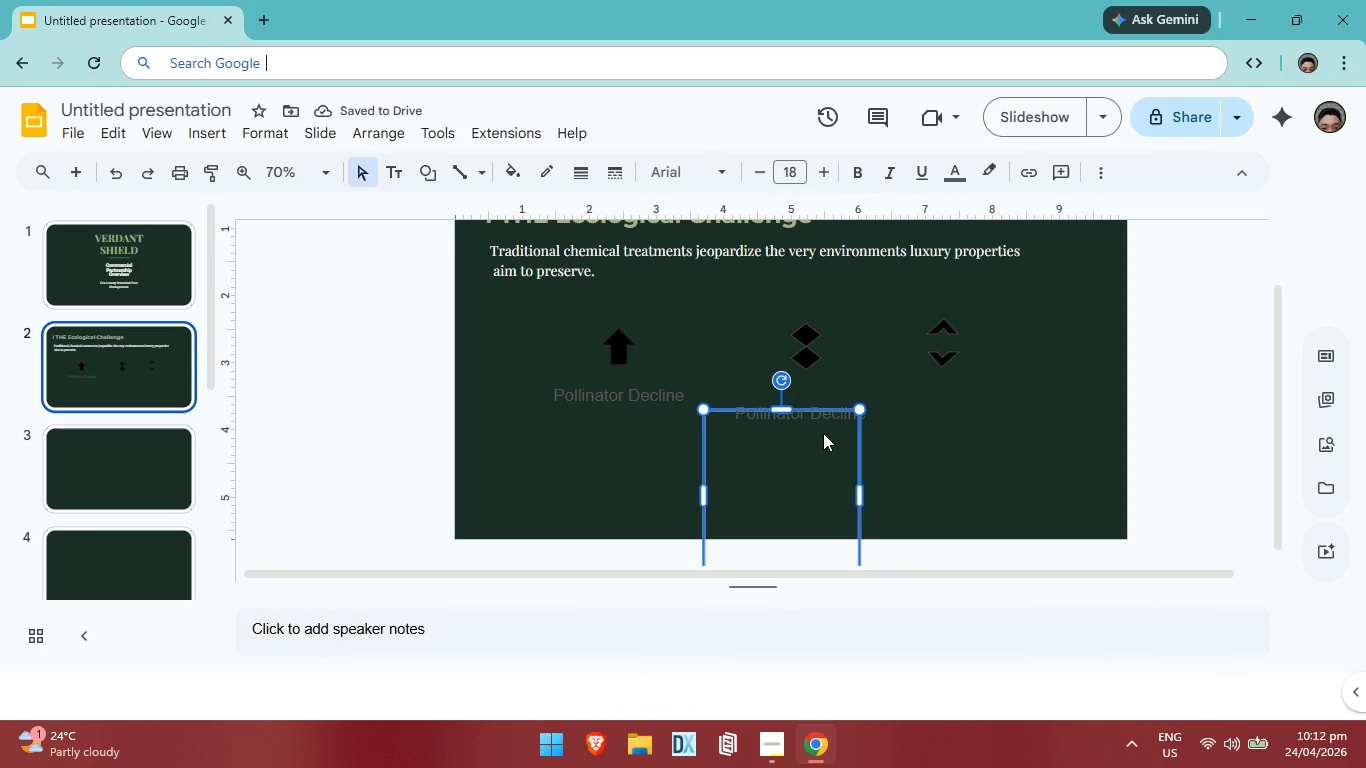 
key(Backspace)
 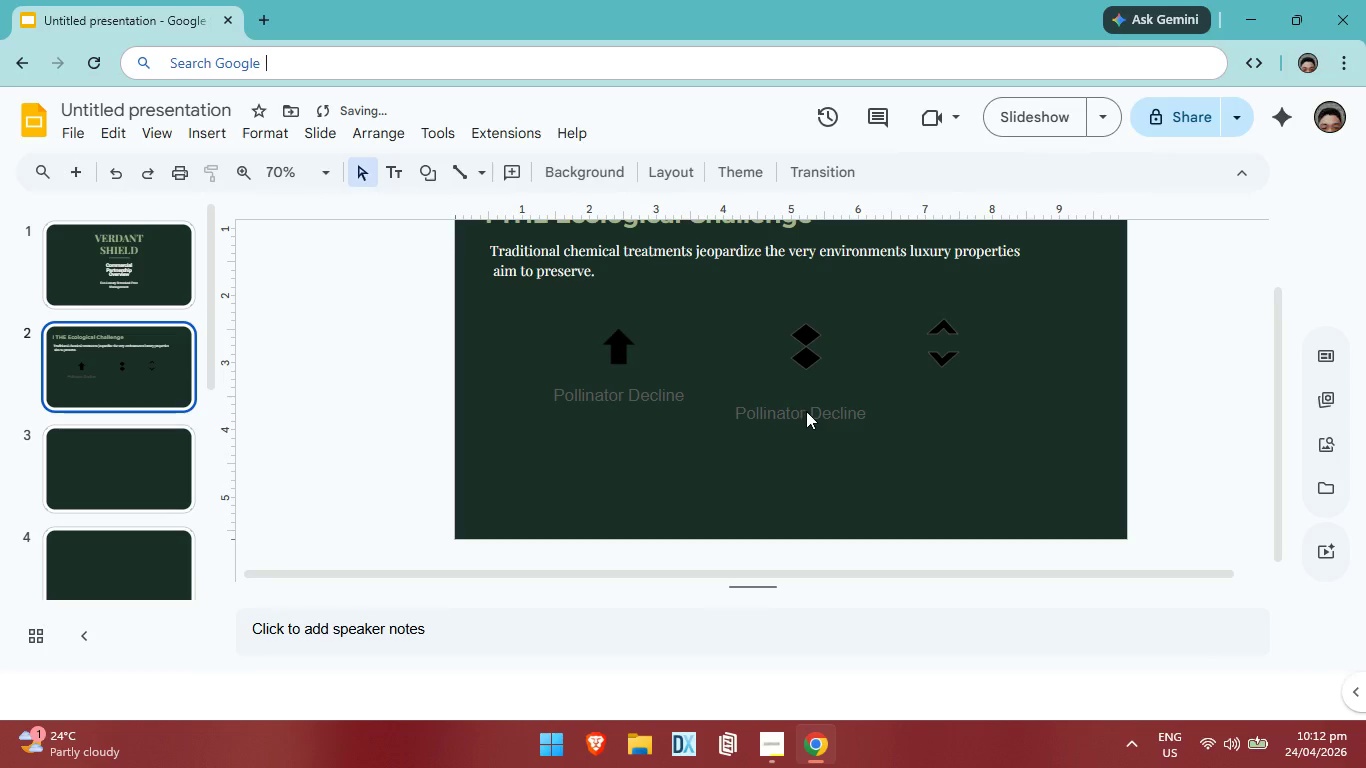 
left_click([806, 411])
 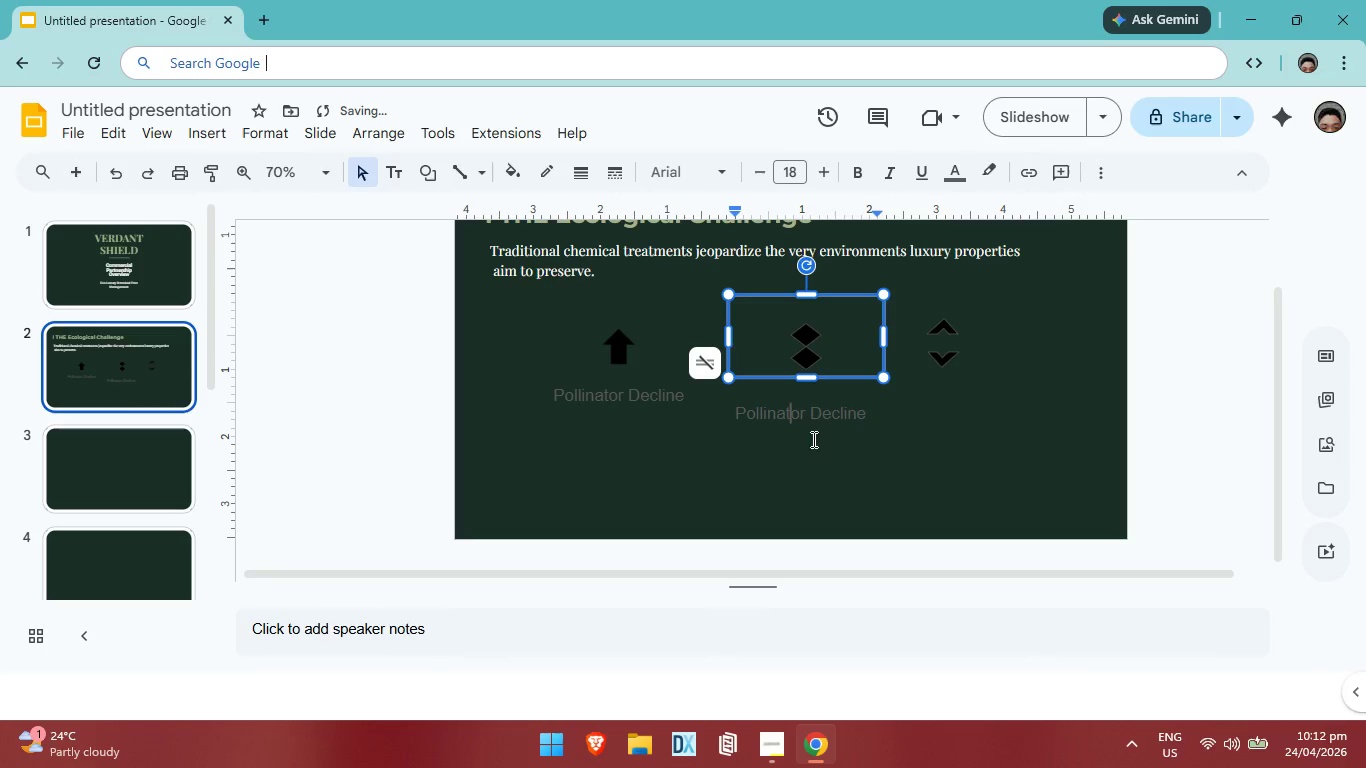 
double_click([835, 451])
 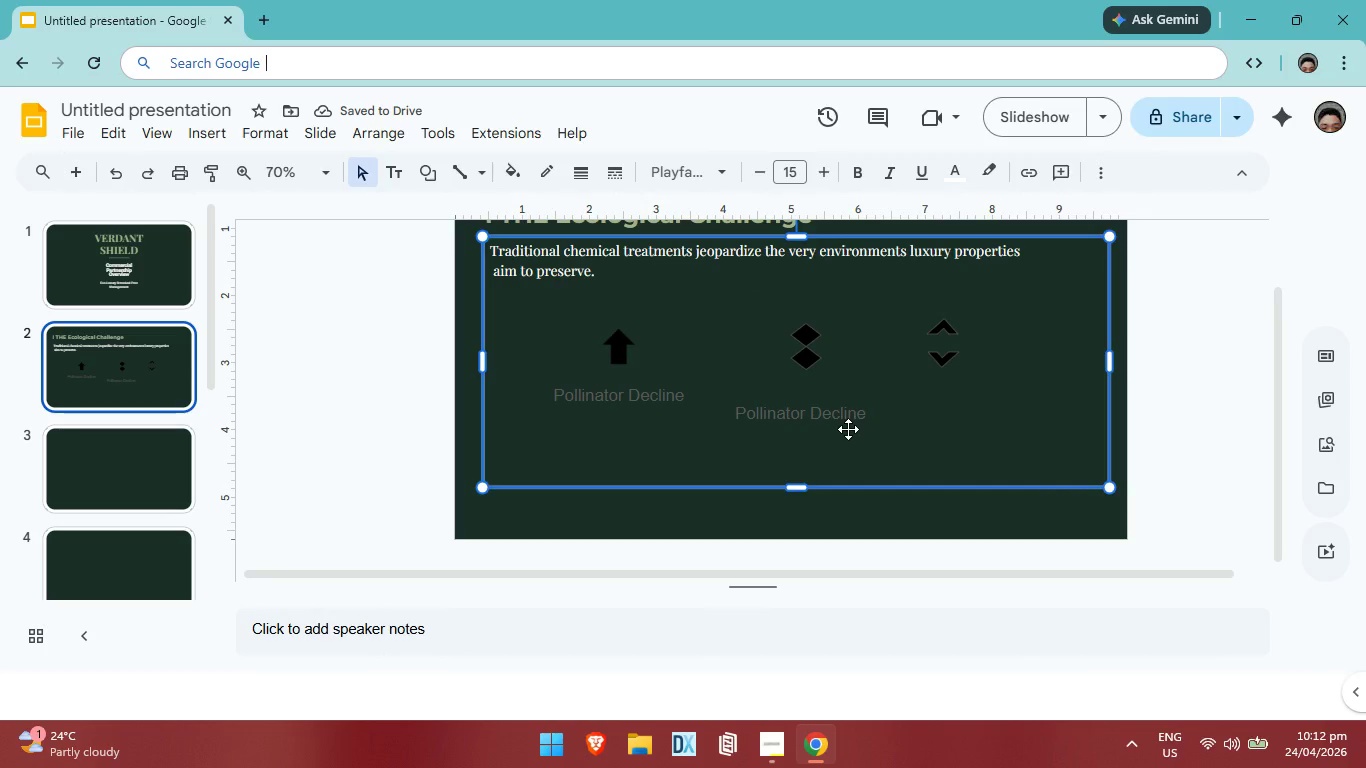 
left_click([849, 415])
 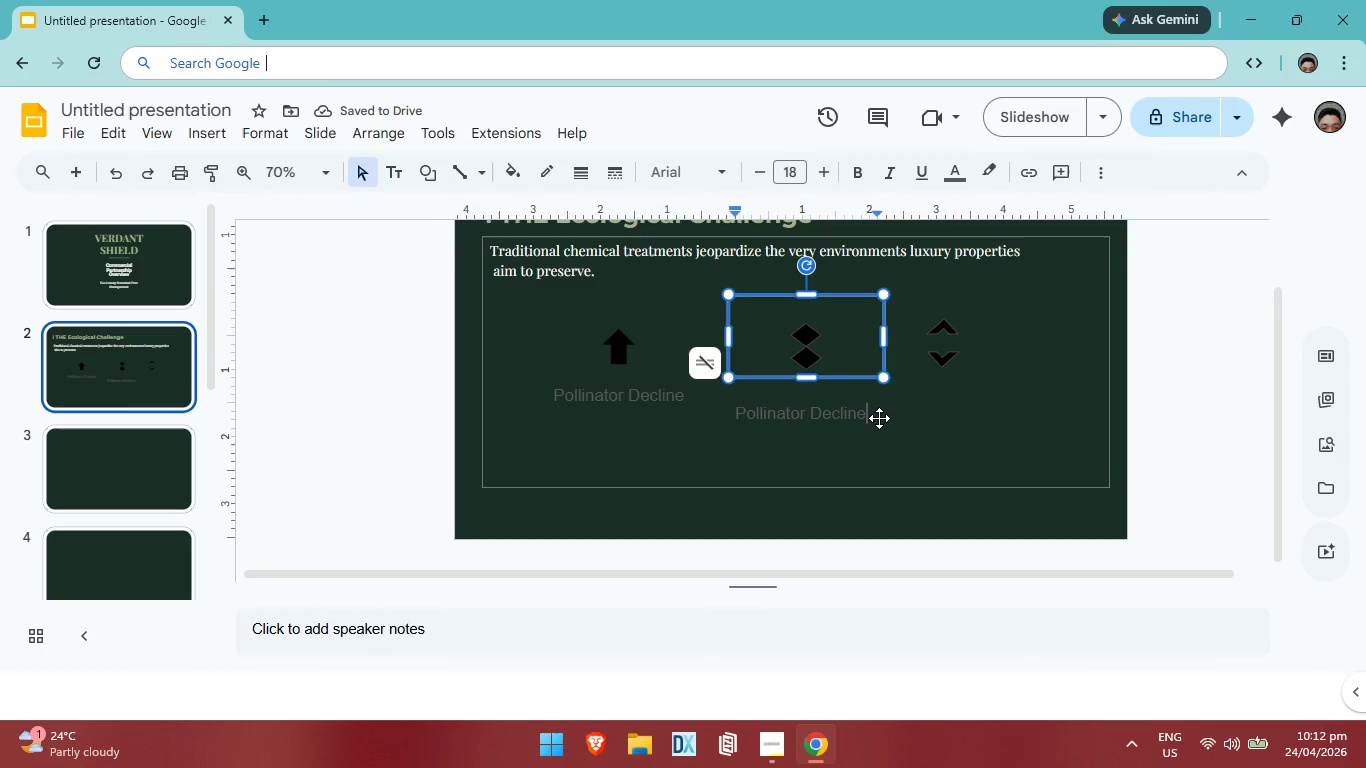 
double_click([879, 418])
 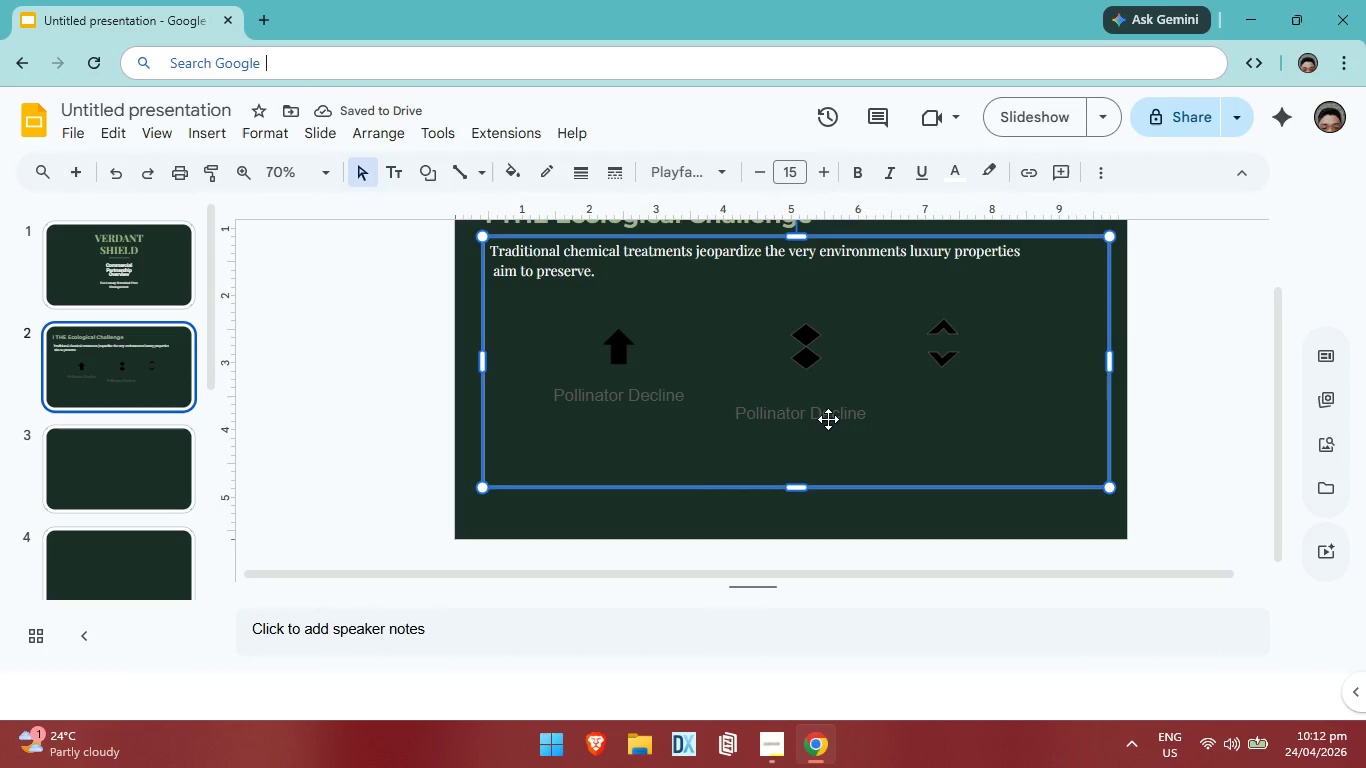 
triple_click([826, 419])
 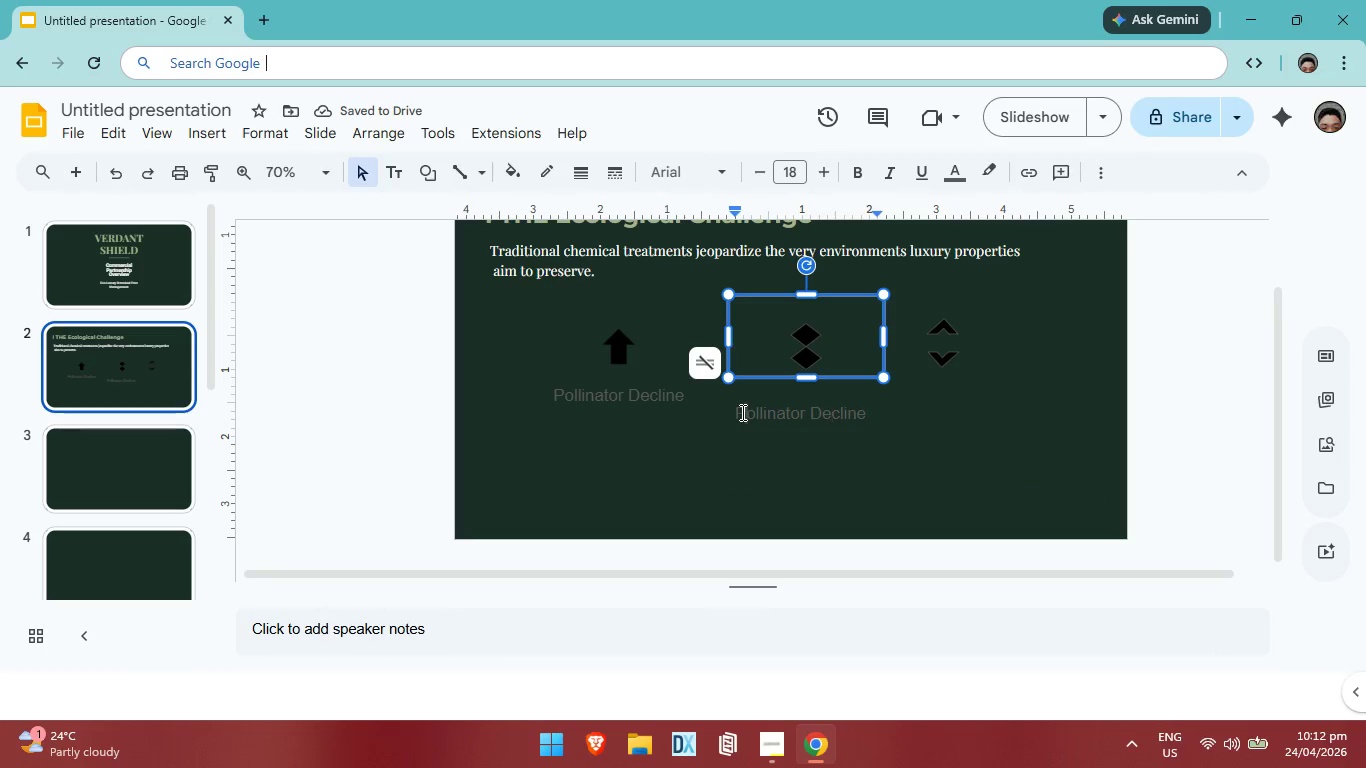 
triple_click([741, 412])
 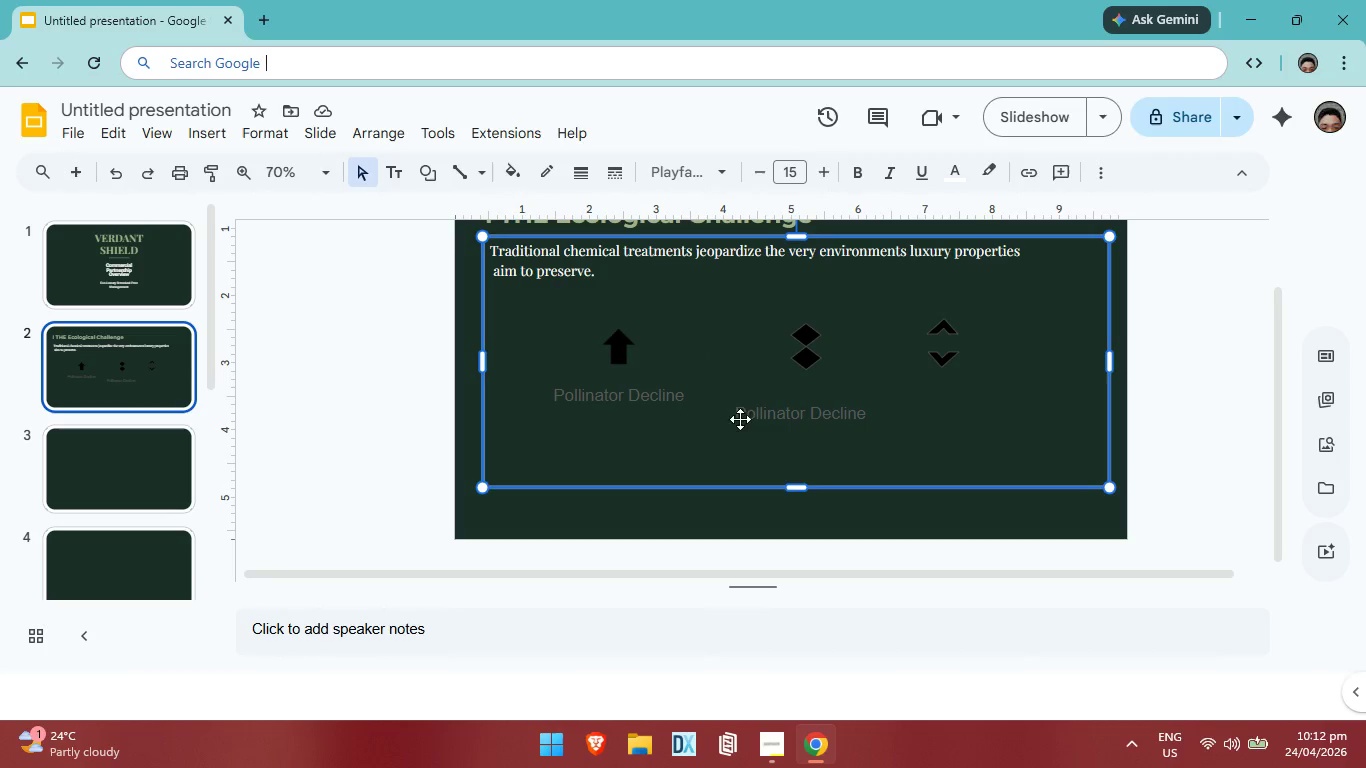 
double_click([744, 412])
 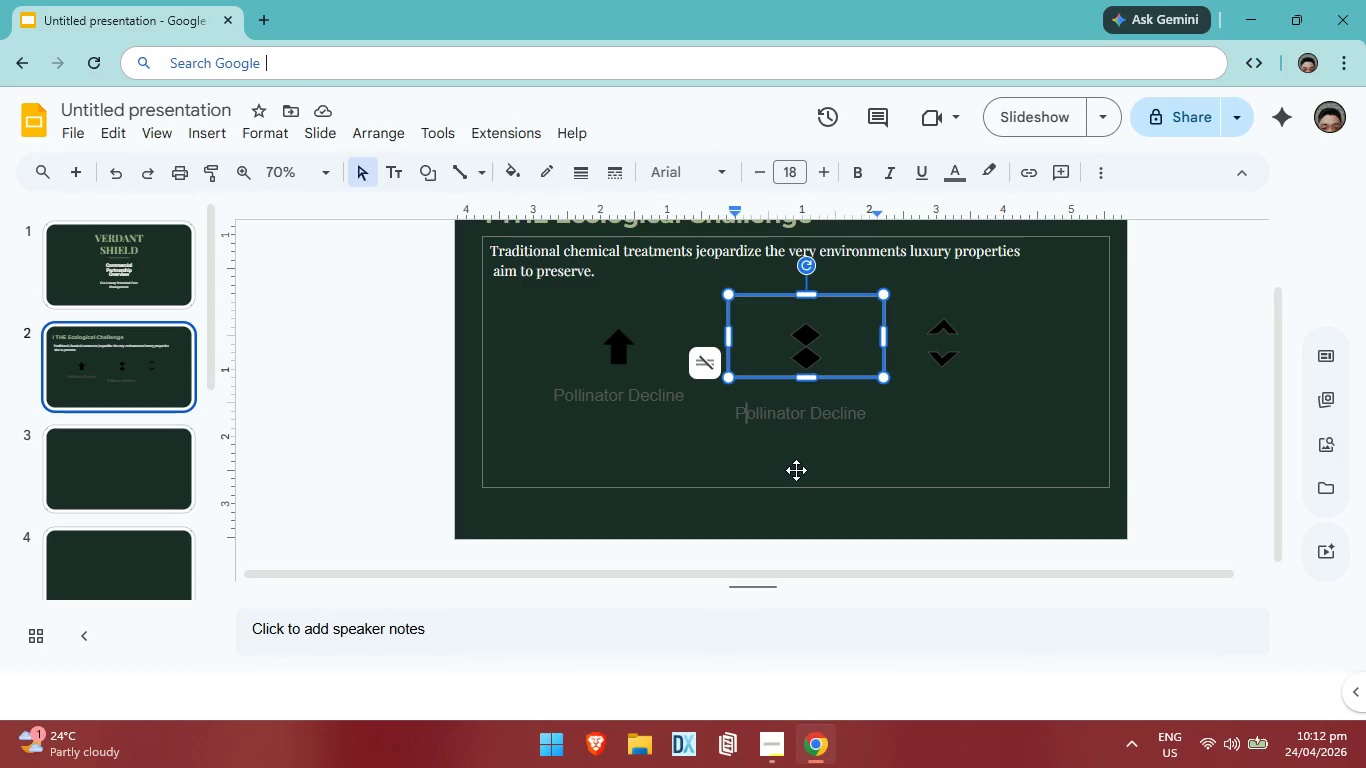 
key(Control+ControlLeft)
 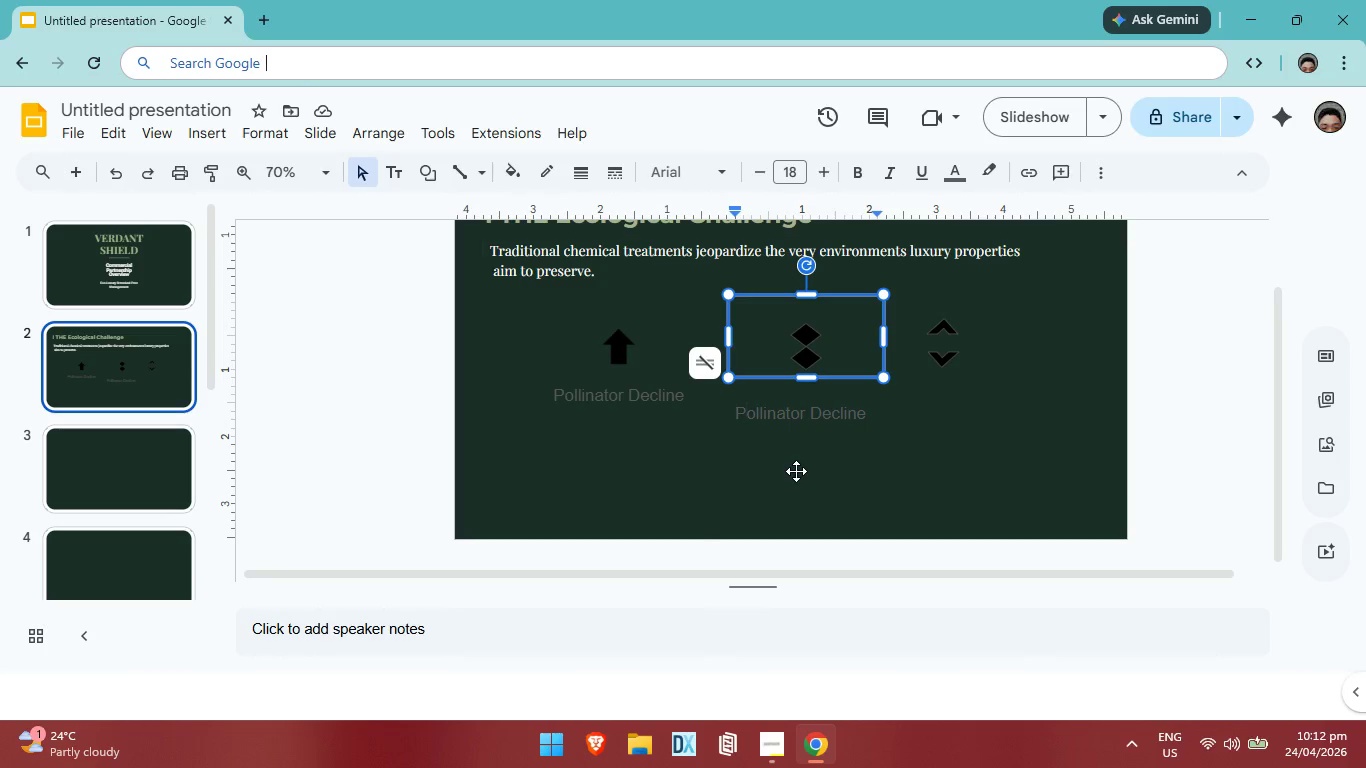 
key(Control+Z)
 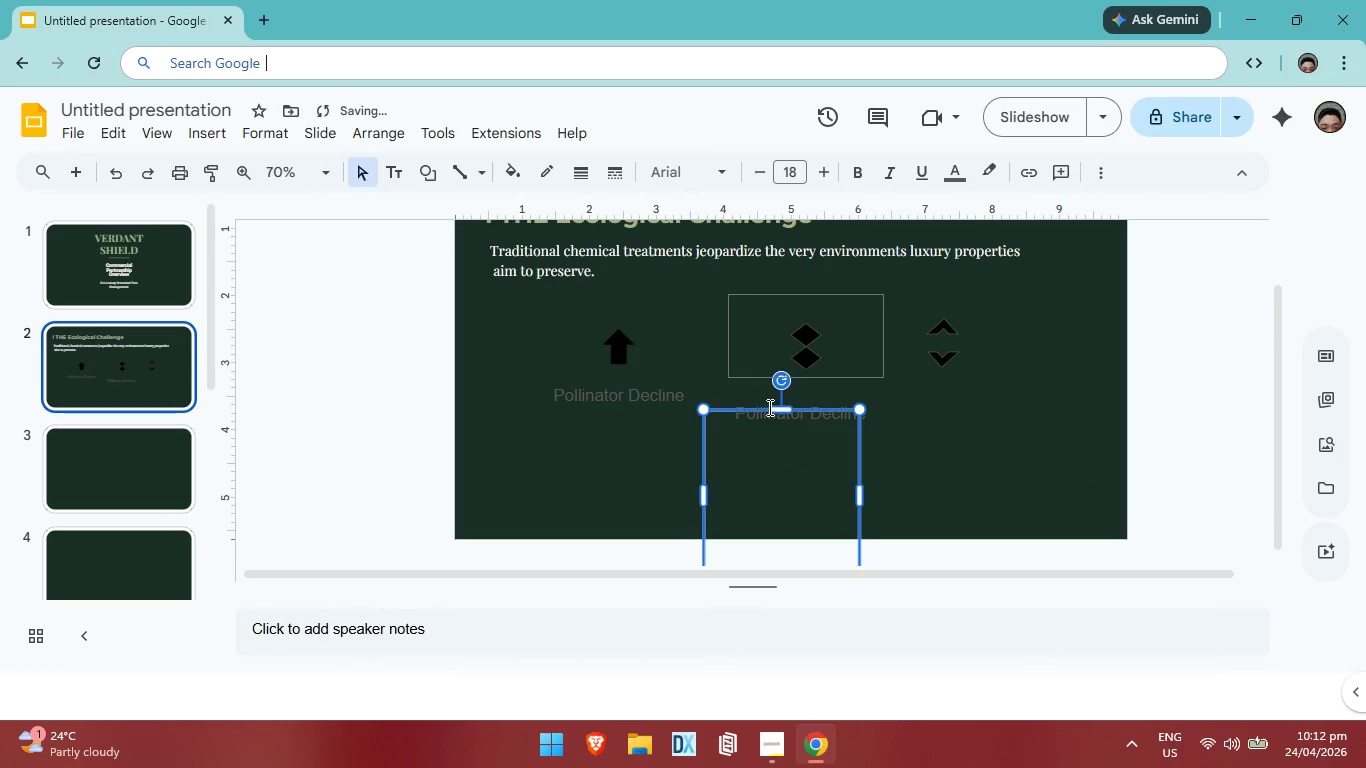 
left_click_drag(start_coordinate=[778, 406], to_coordinate=[780, 398])
 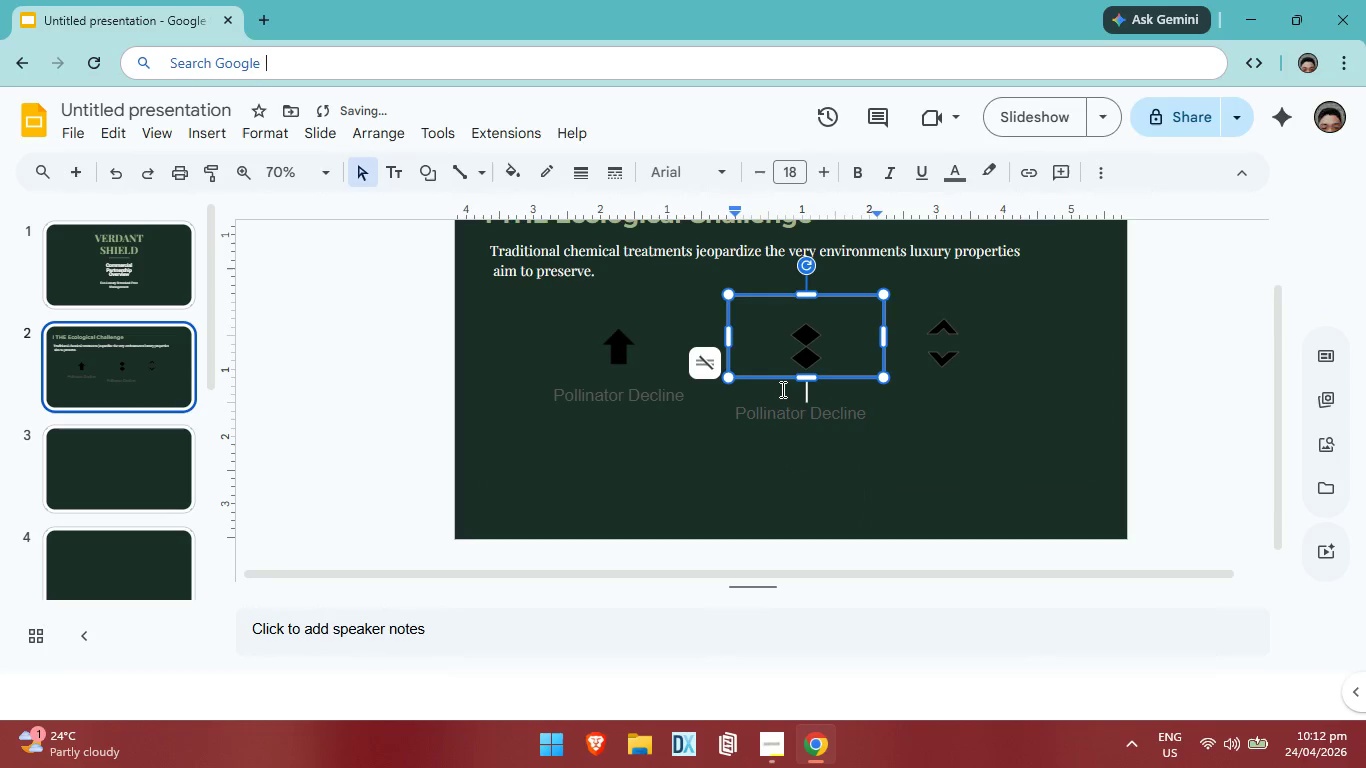 
left_click_drag(start_coordinate=[780, 394], to_coordinate=[781, 389])
 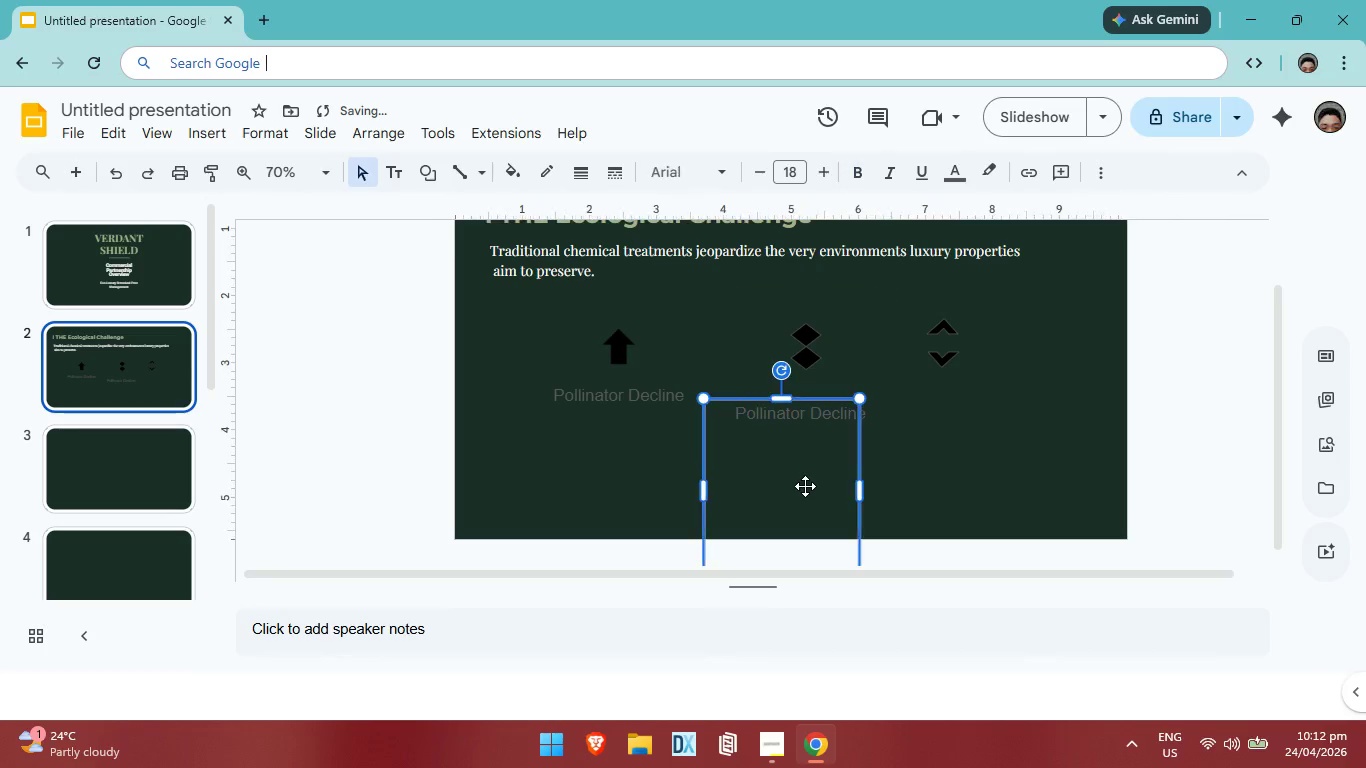 
left_click_drag(start_coordinate=[805, 486], to_coordinate=[814, 456])
 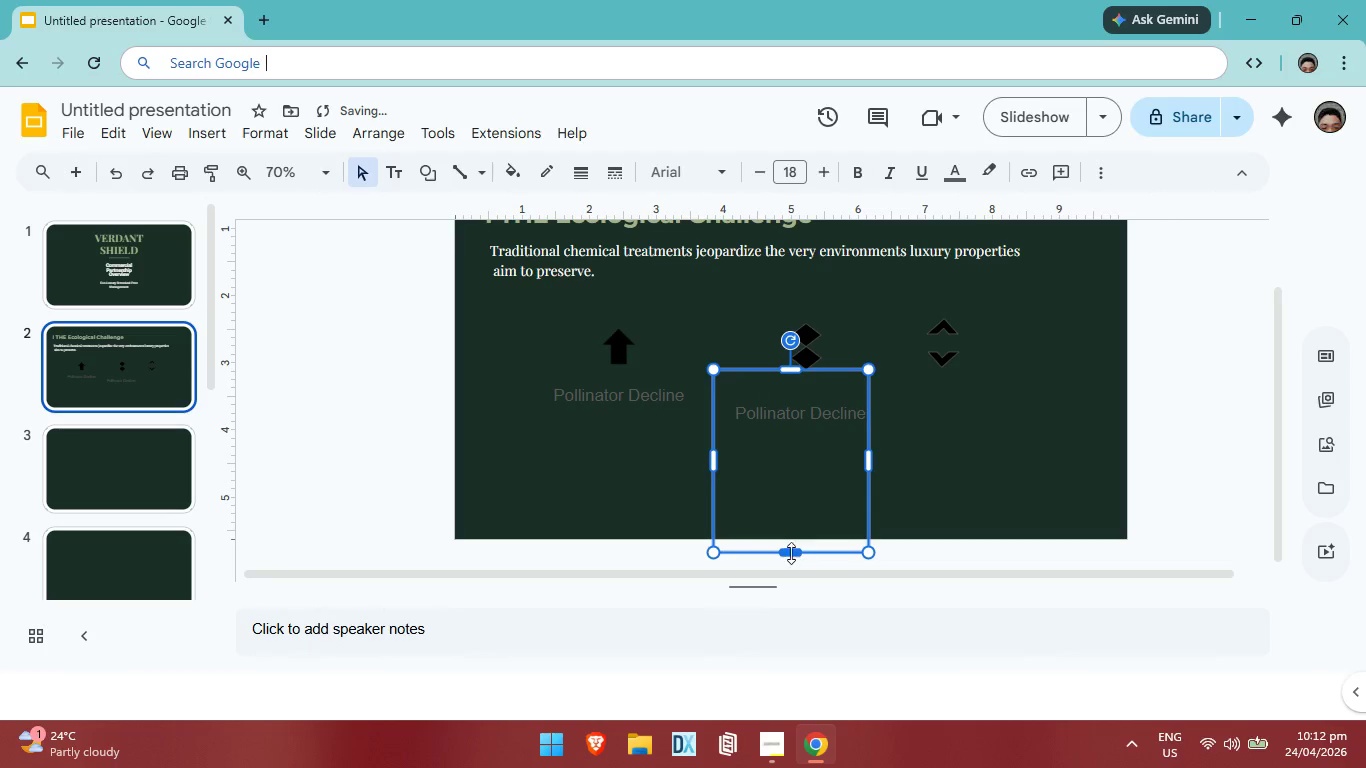 
left_click_drag(start_coordinate=[791, 556], to_coordinate=[800, 428])
 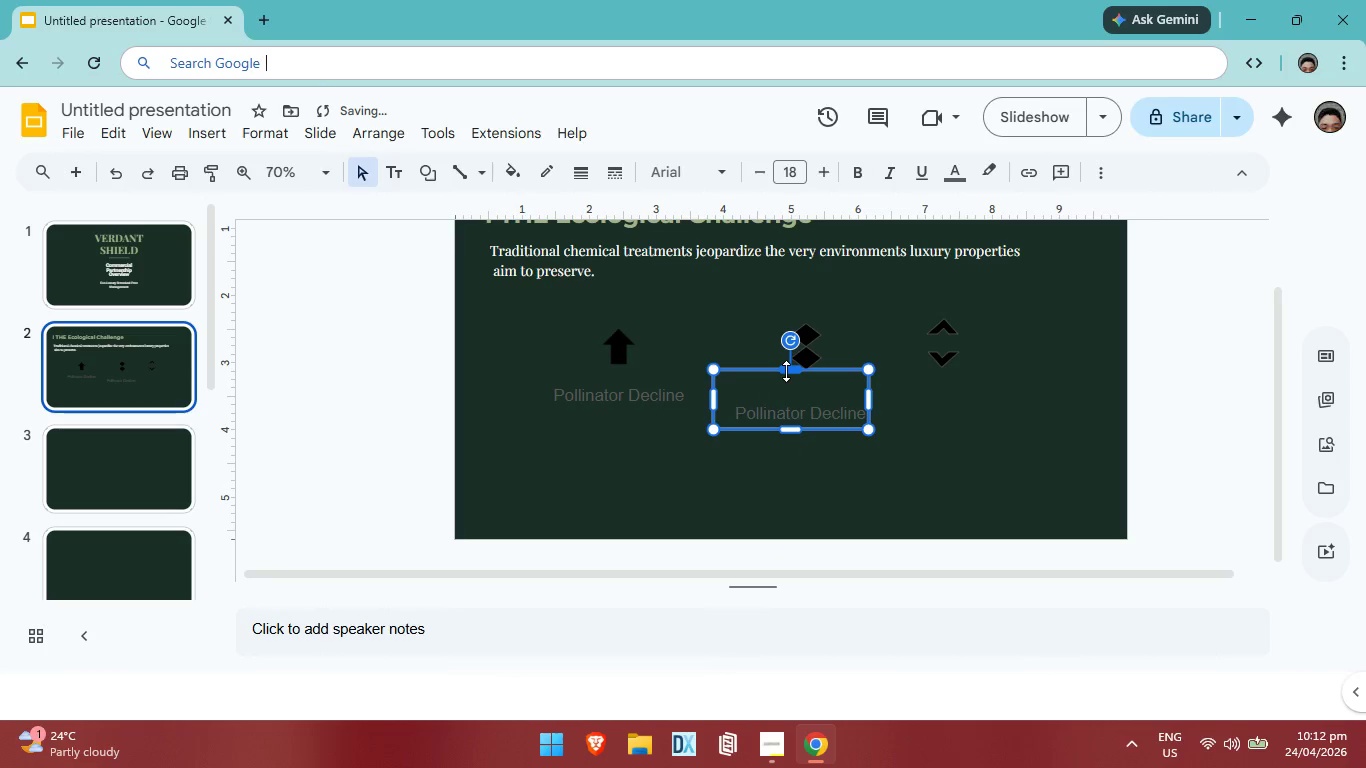 
left_click_drag(start_coordinate=[786, 371], to_coordinate=[791, 394])
 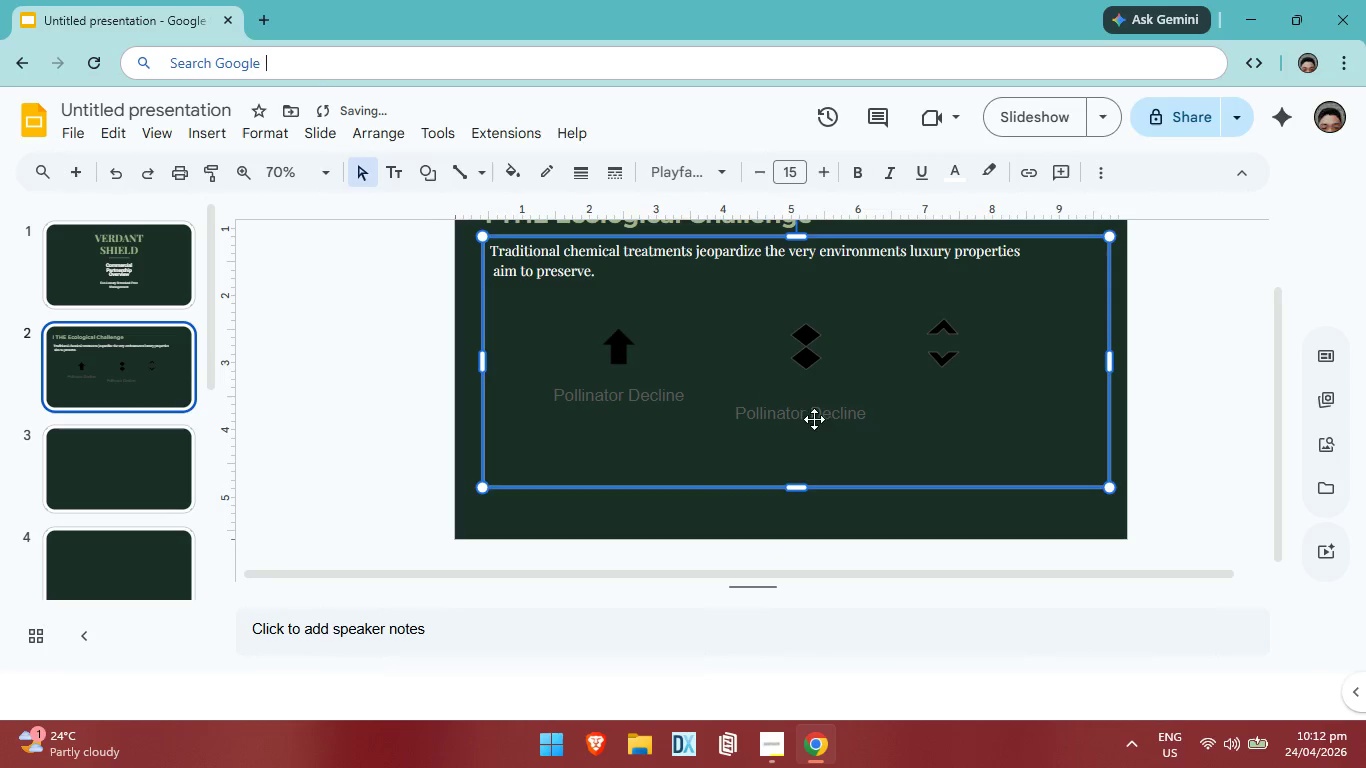 
double_click([813, 419])
 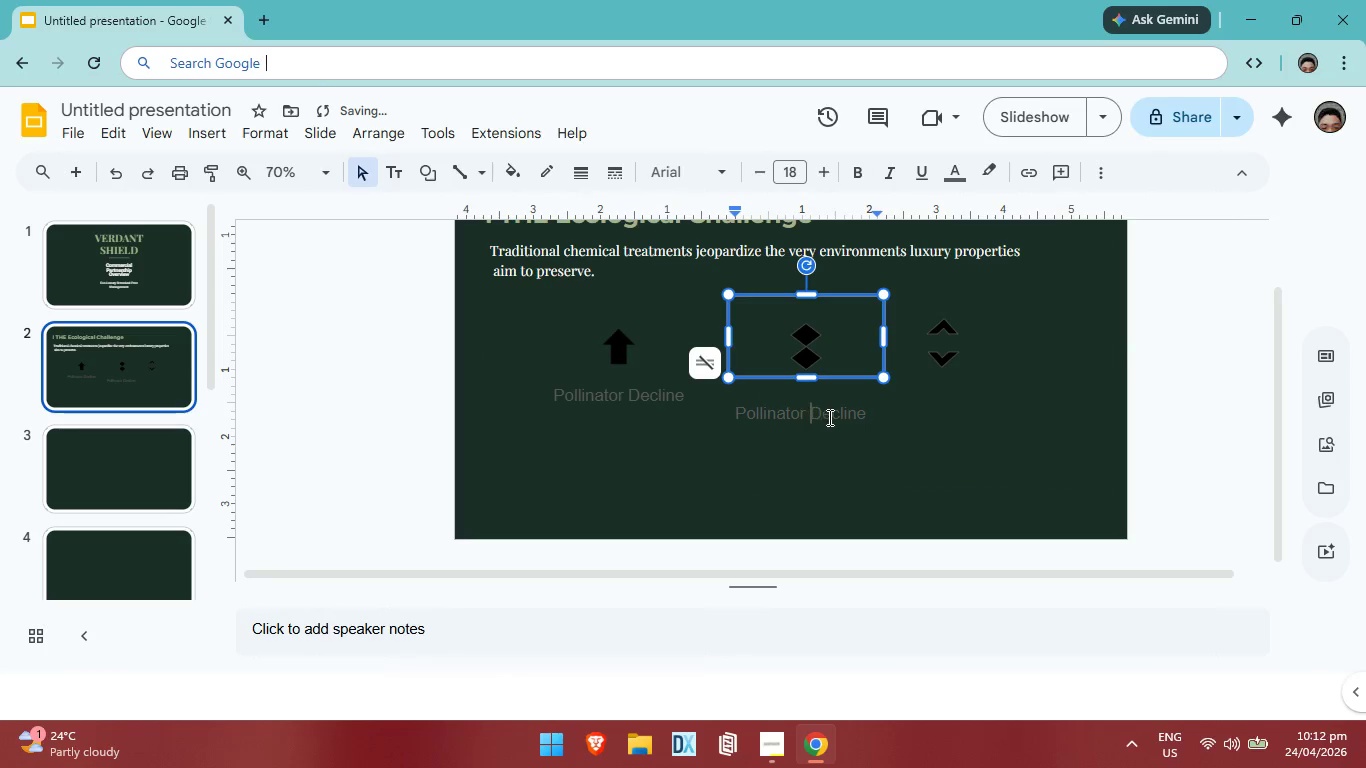 
double_click([828, 417])
 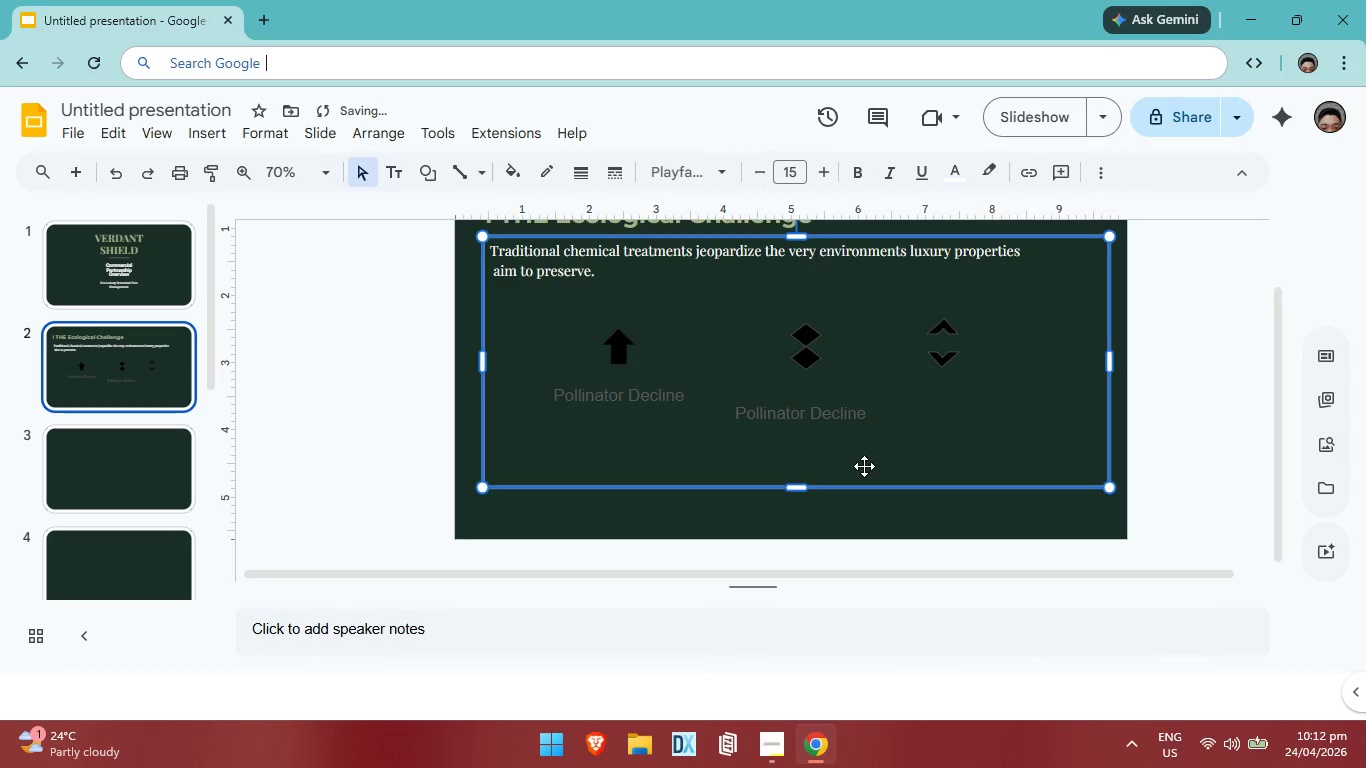 
triple_click([864, 466])
 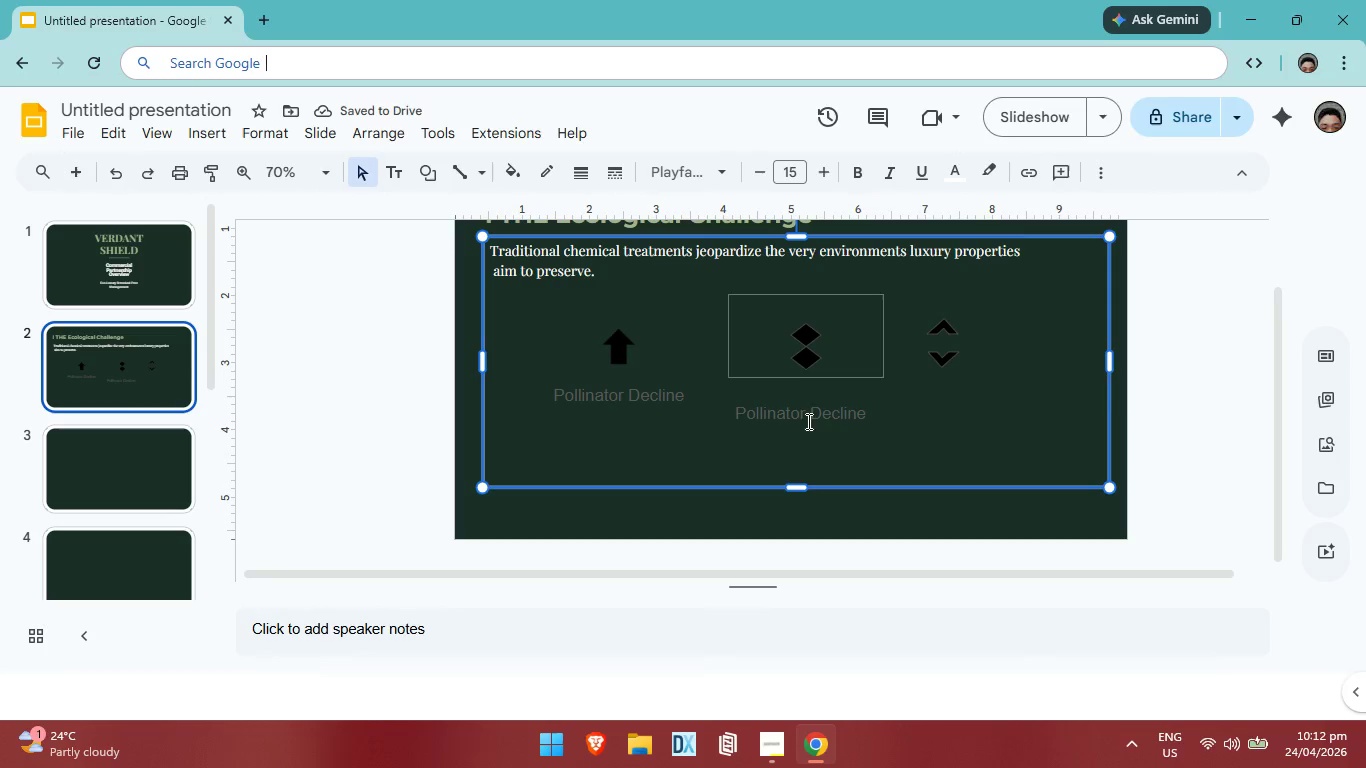 
left_click([836, 431])
 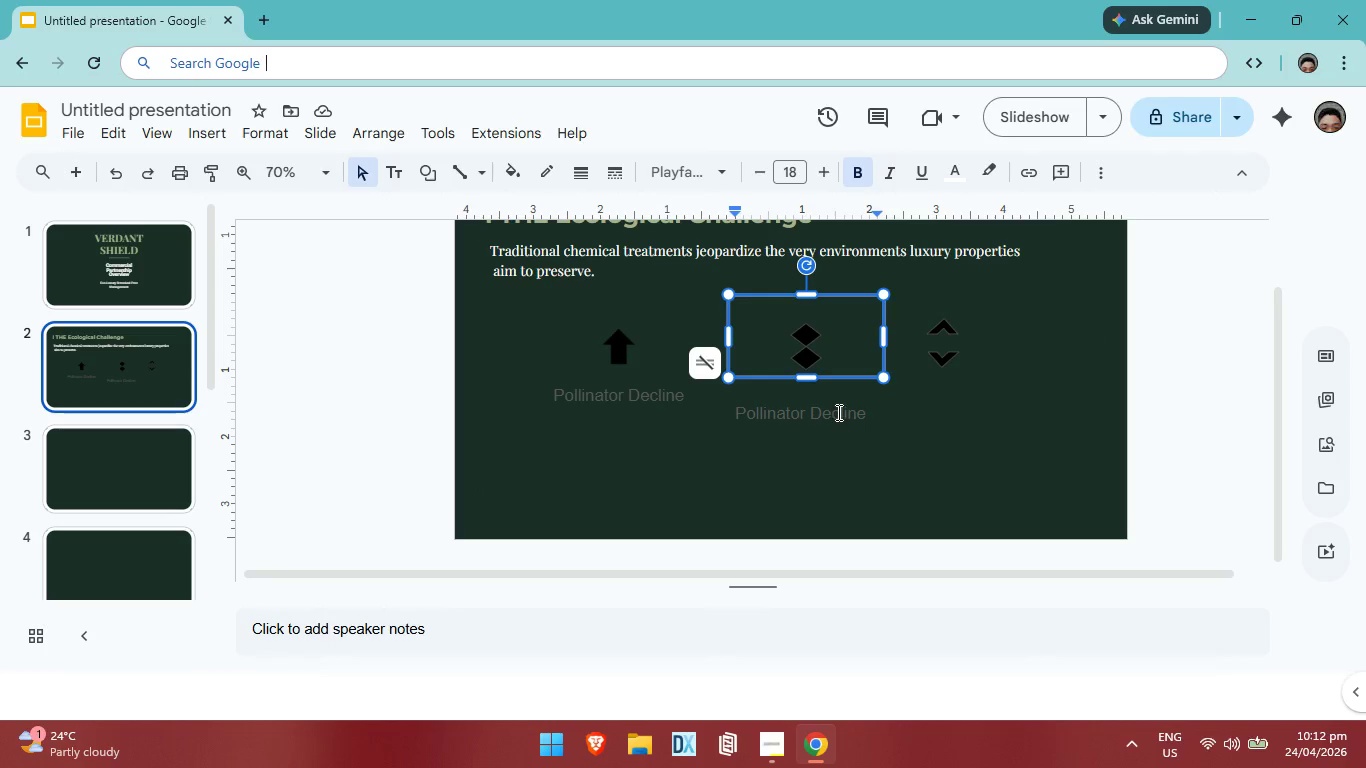 
left_click([837, 412])
 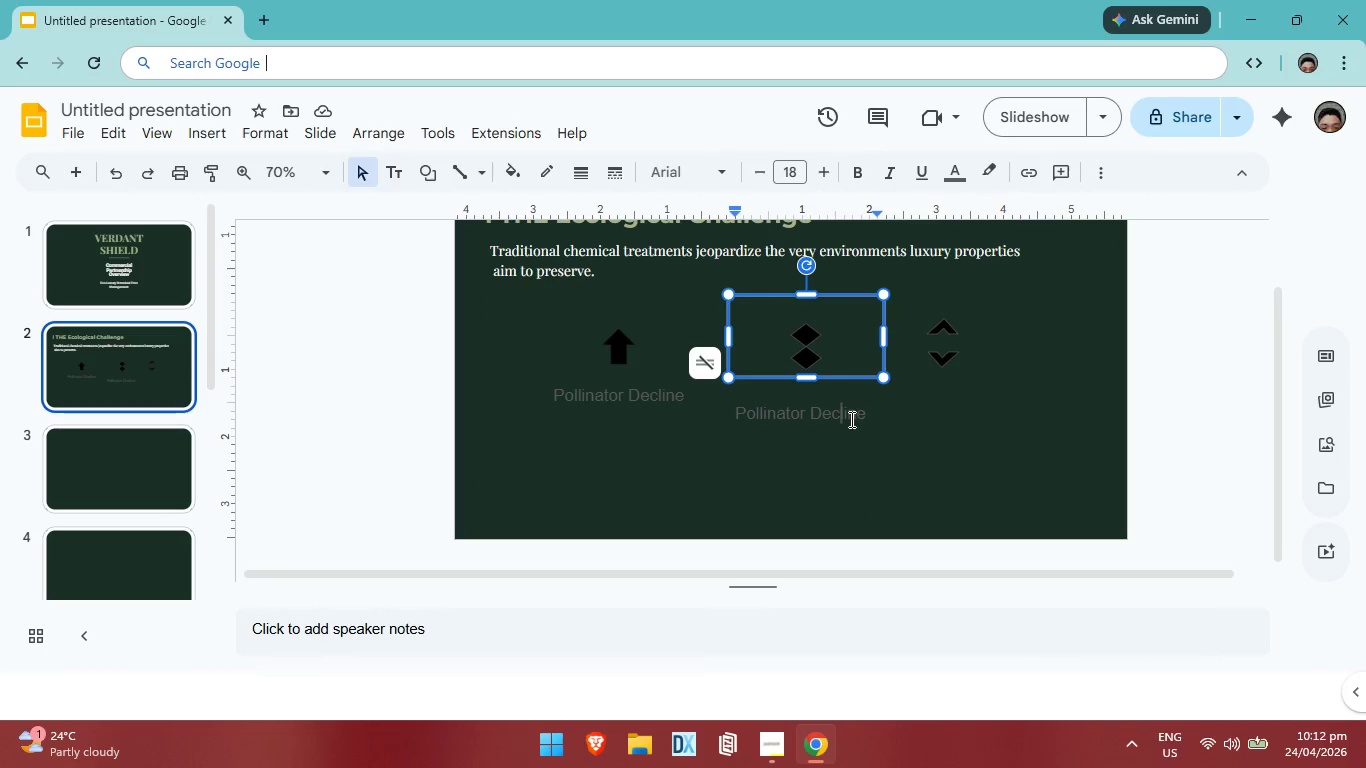 
double_click([787, 418])
 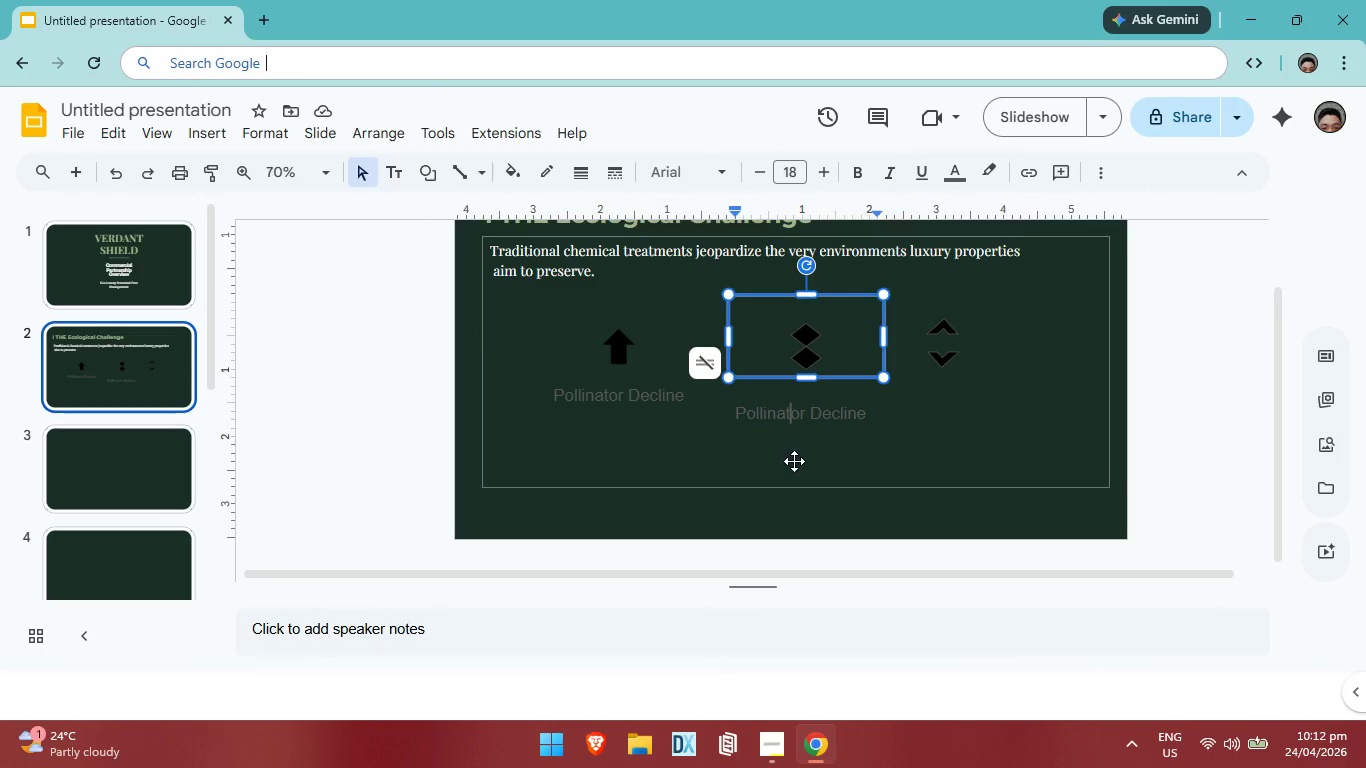 
left_click([794, 461])
 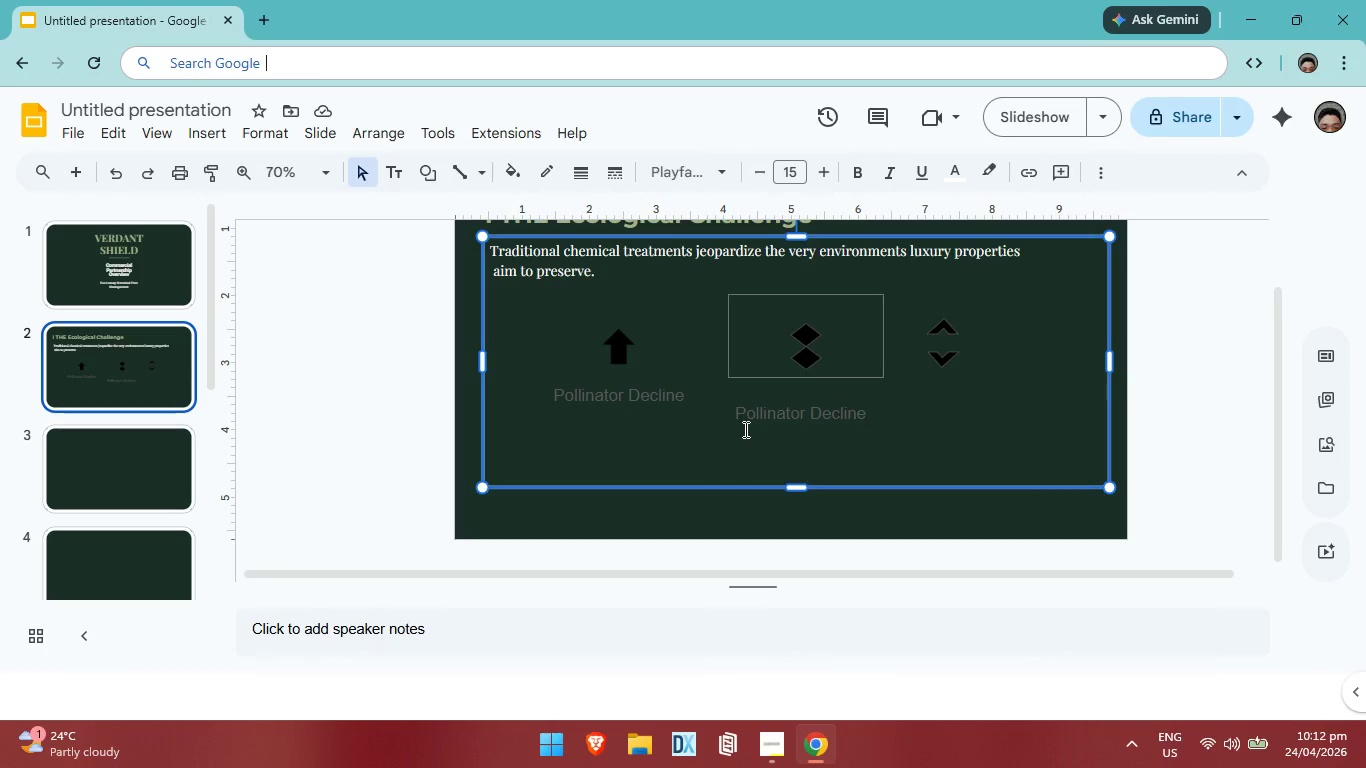 
left_click([715, 416])
 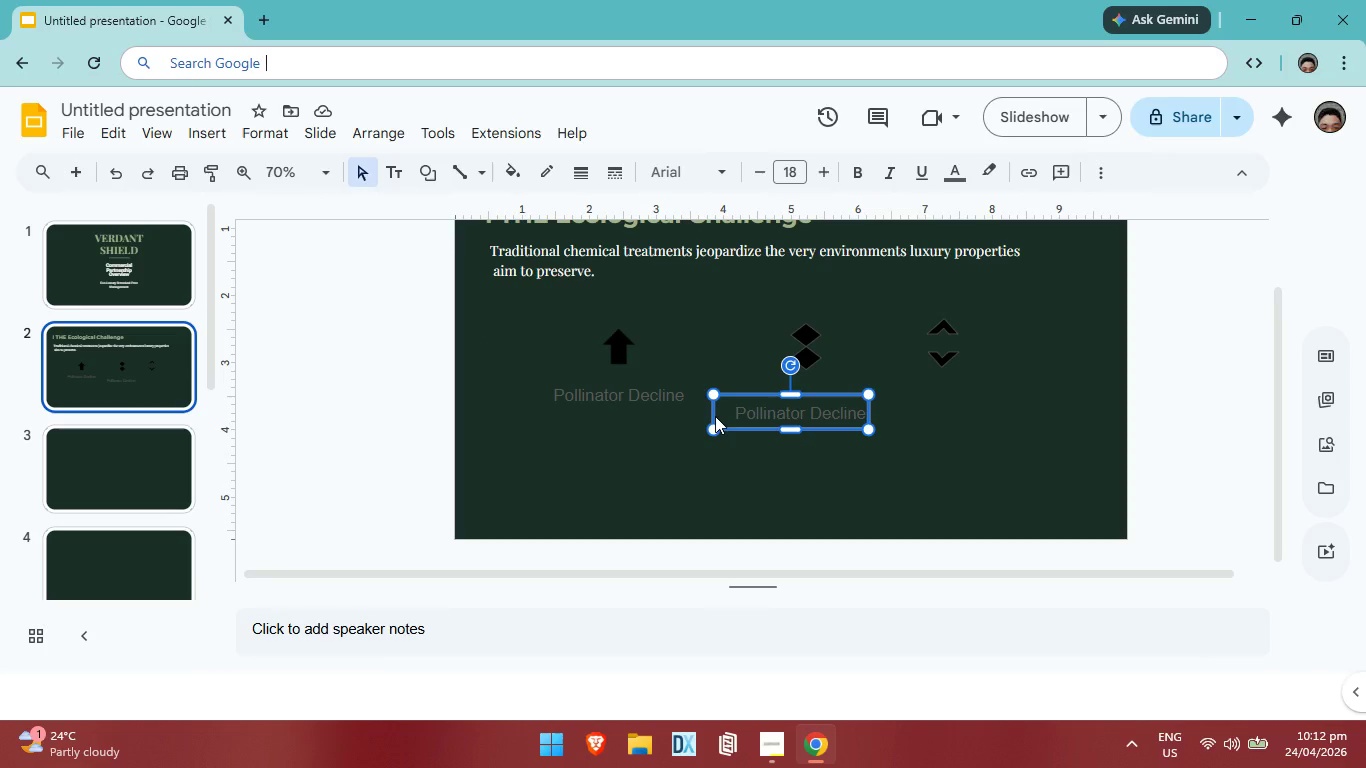 
left_click_drag(start_coordinate=[715, 416], to_coordinate=[733, 400])
 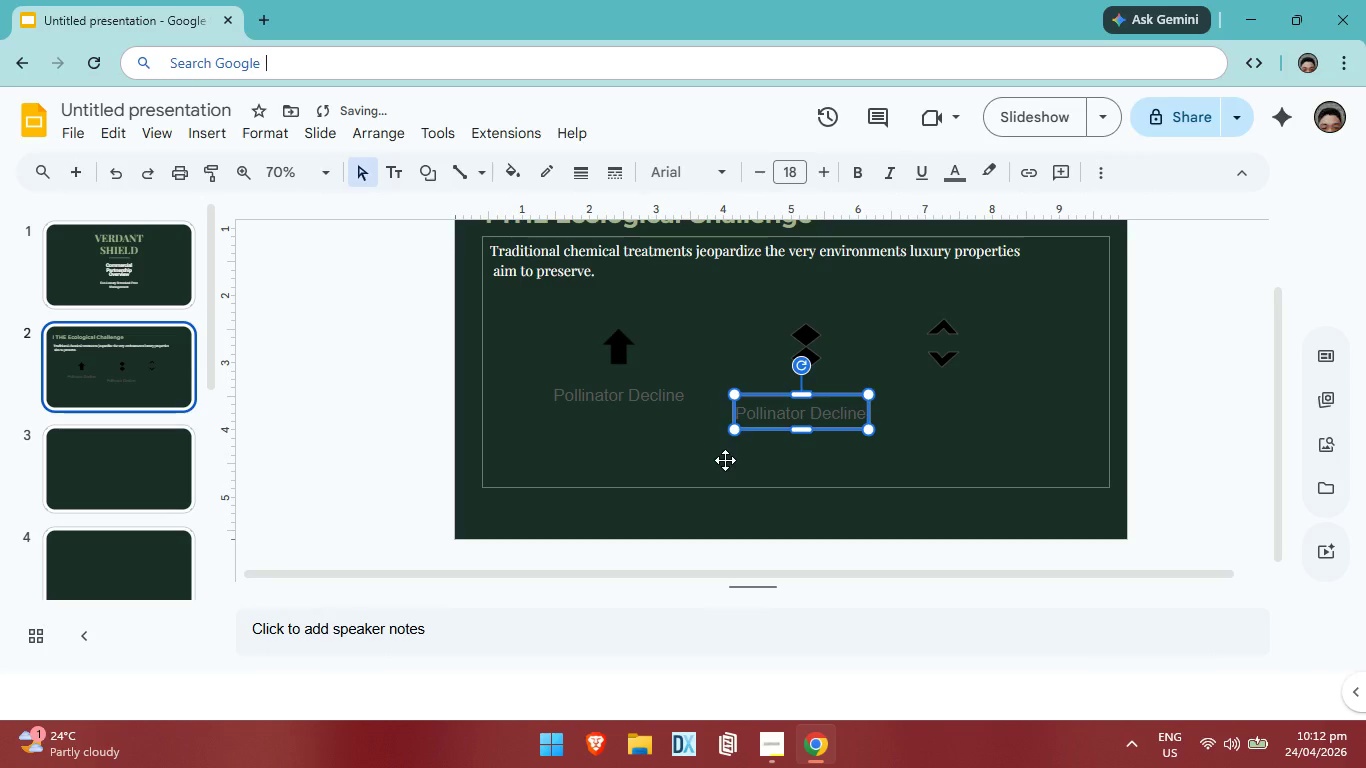 
key(Control+ControlLeft)
 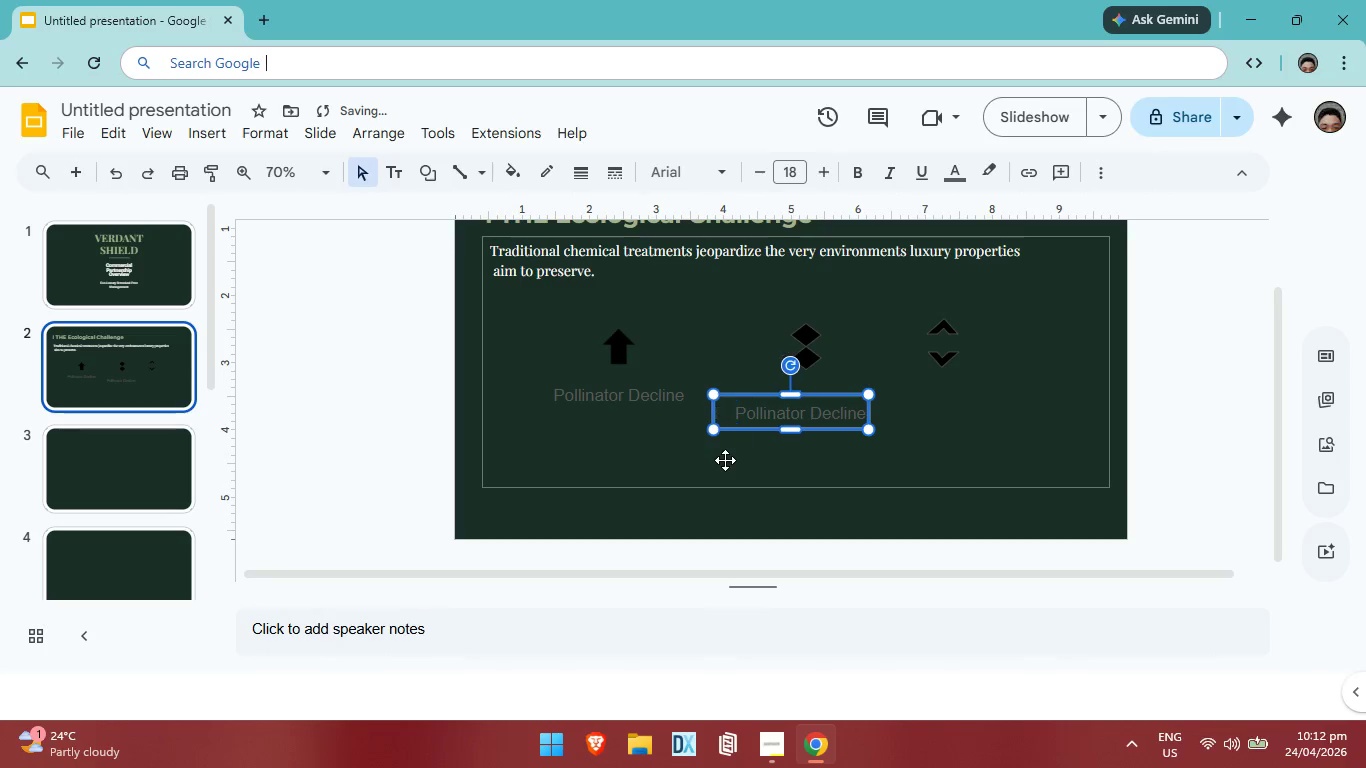 
key(Control+Z)
 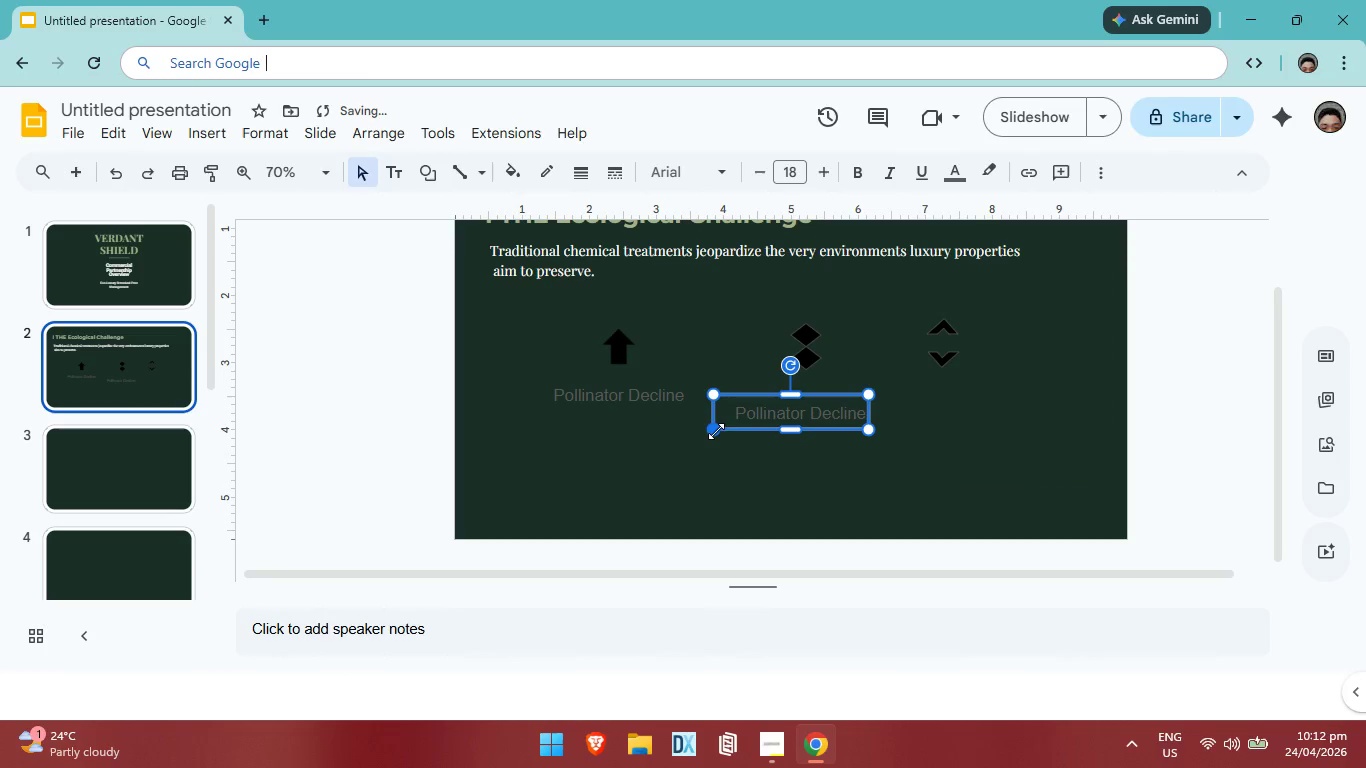 
left_click_drag(start_coordinate=[734, 432], to_coordinate=[753, 421])
 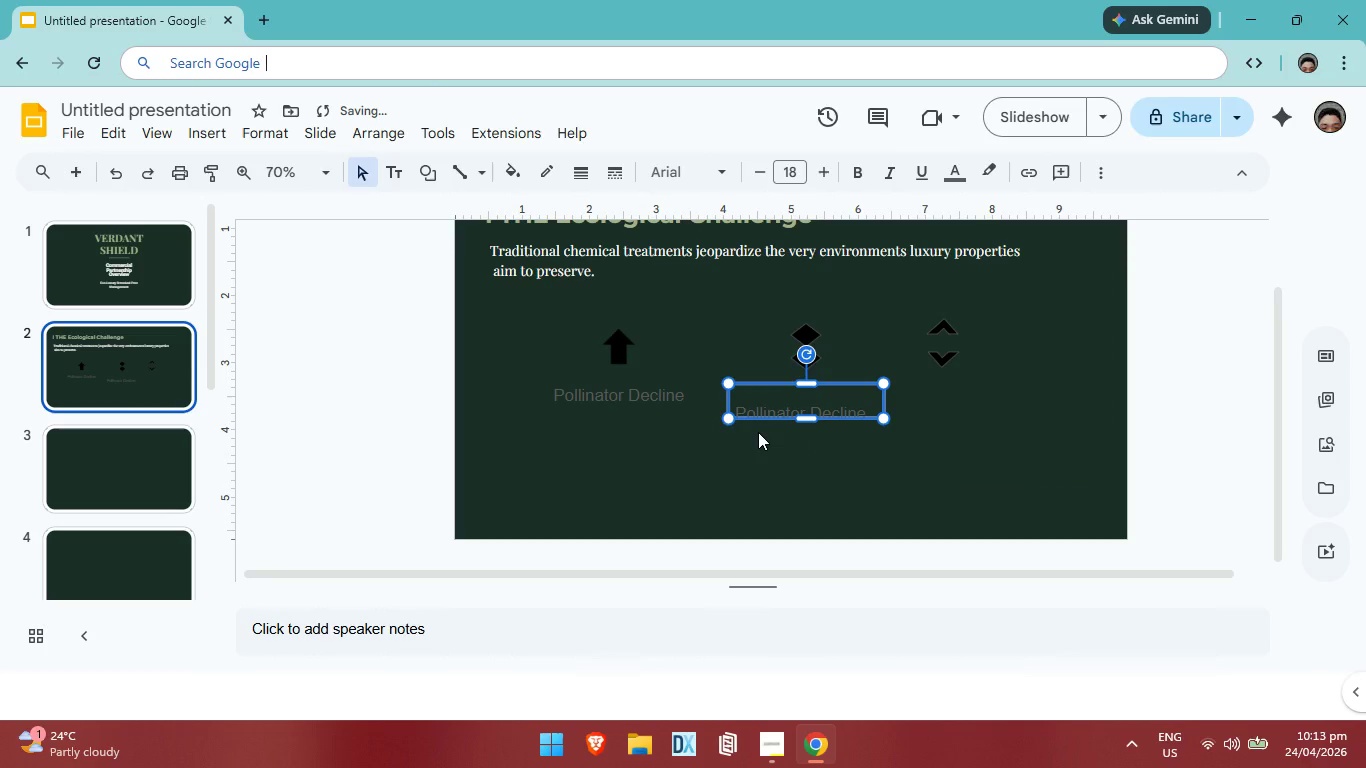 
left_click([762, 449])
 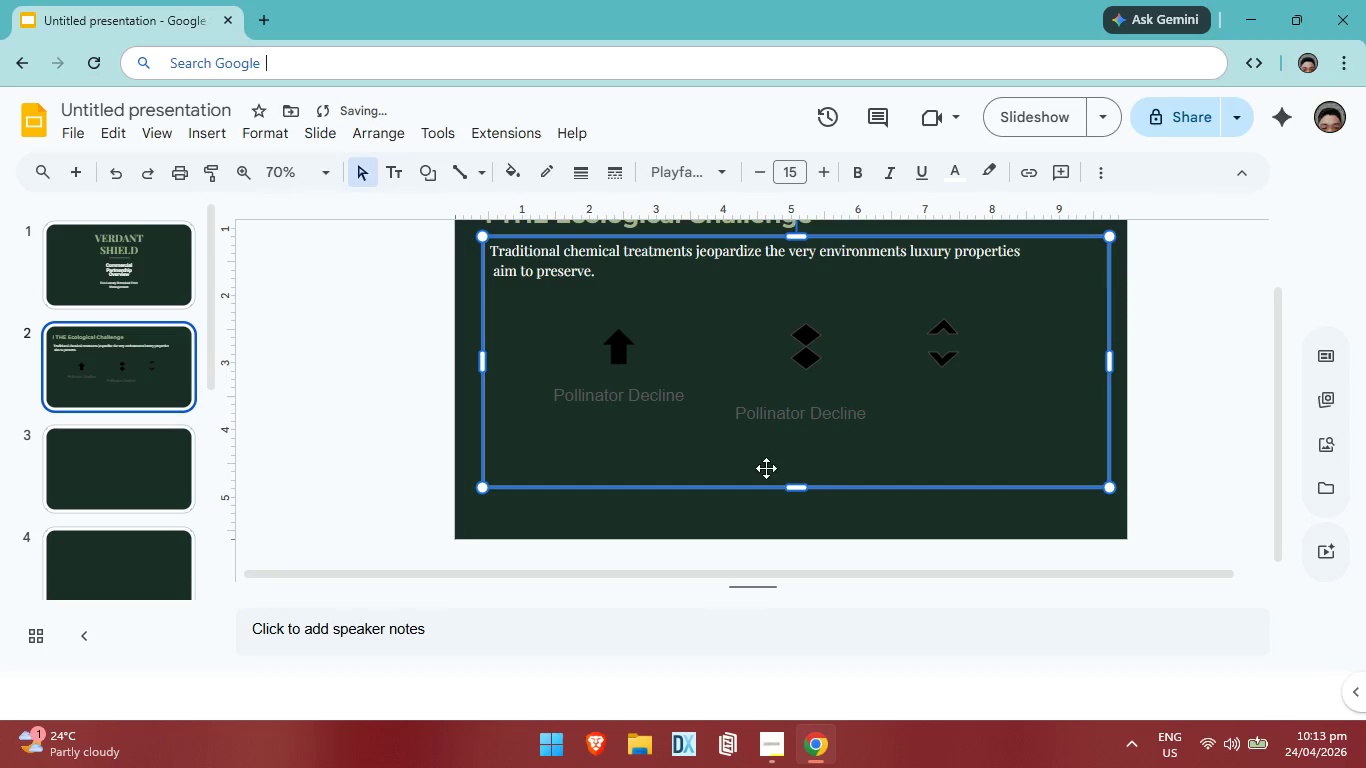 
key(Control+ControlLeft)
 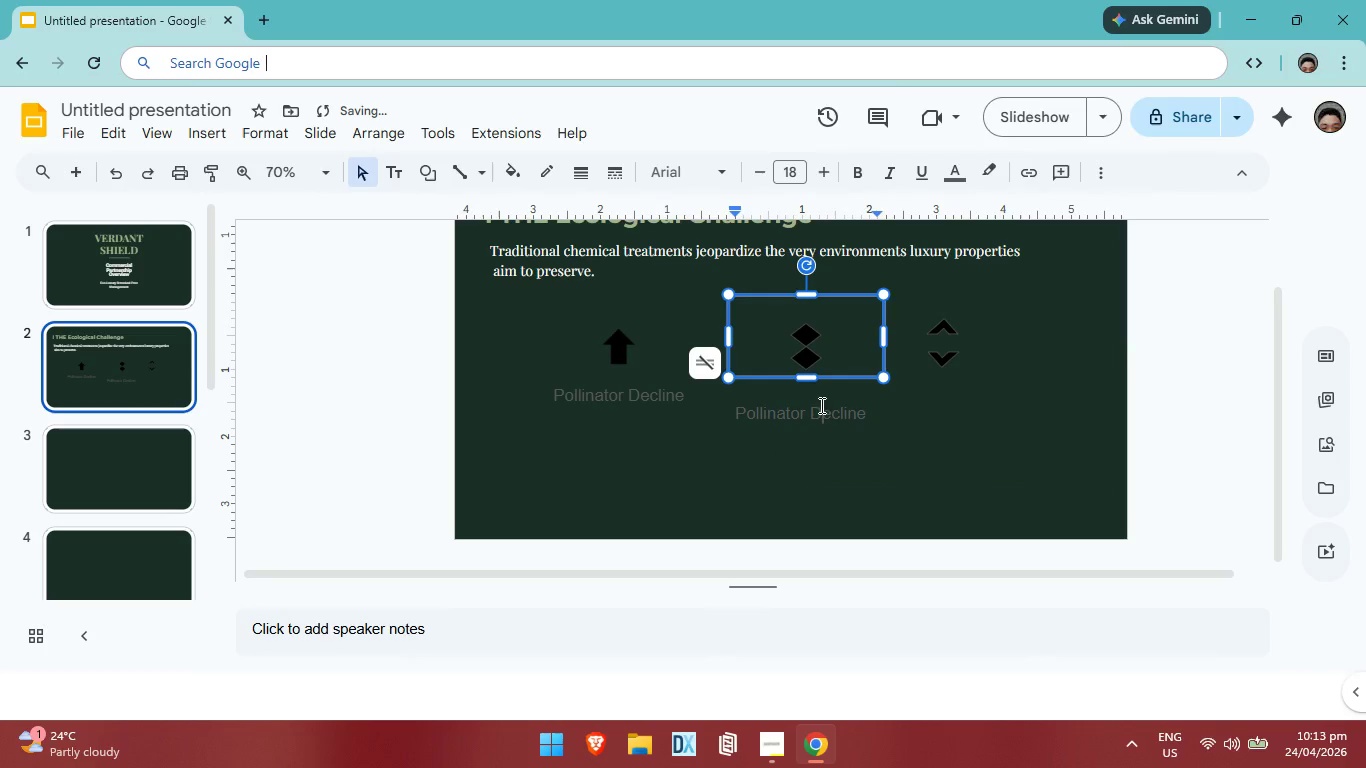 
double_click([817, 411])
 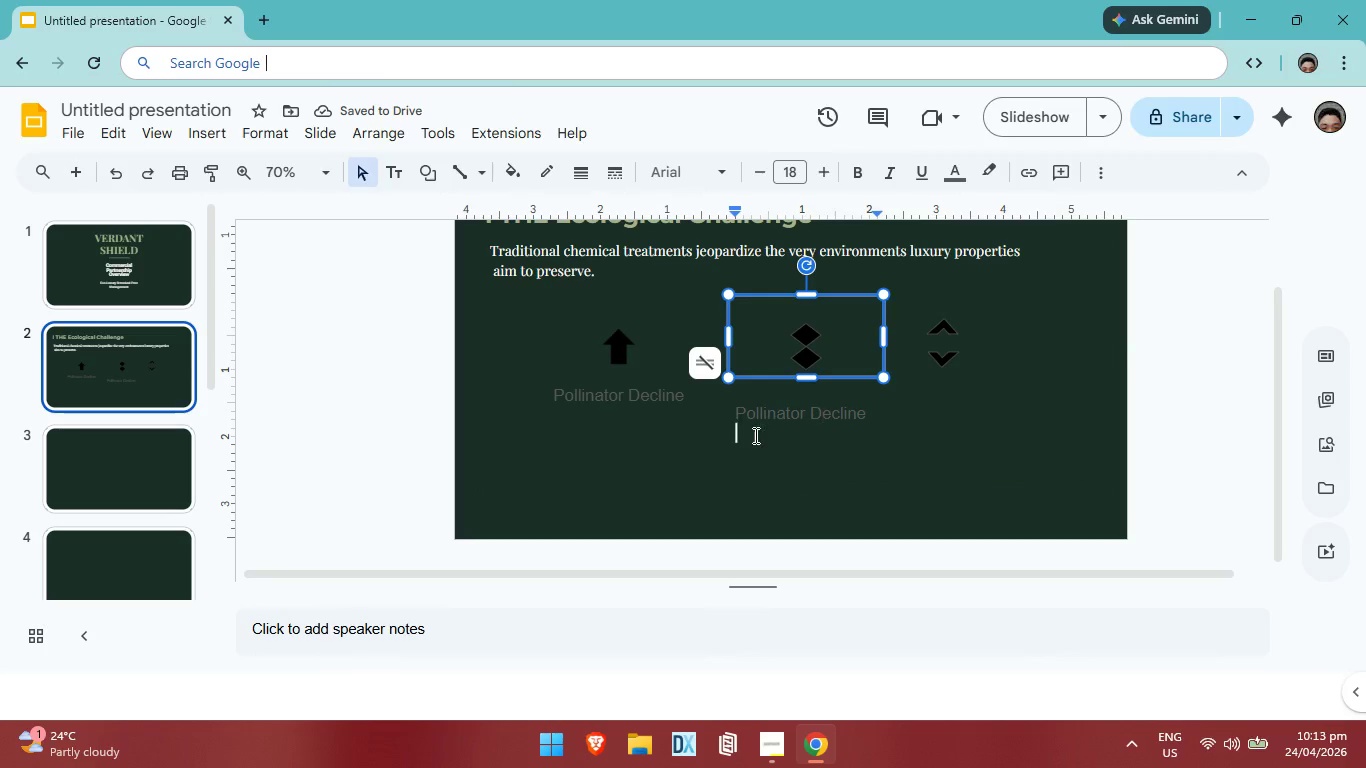 
triple_click([754, 435])
 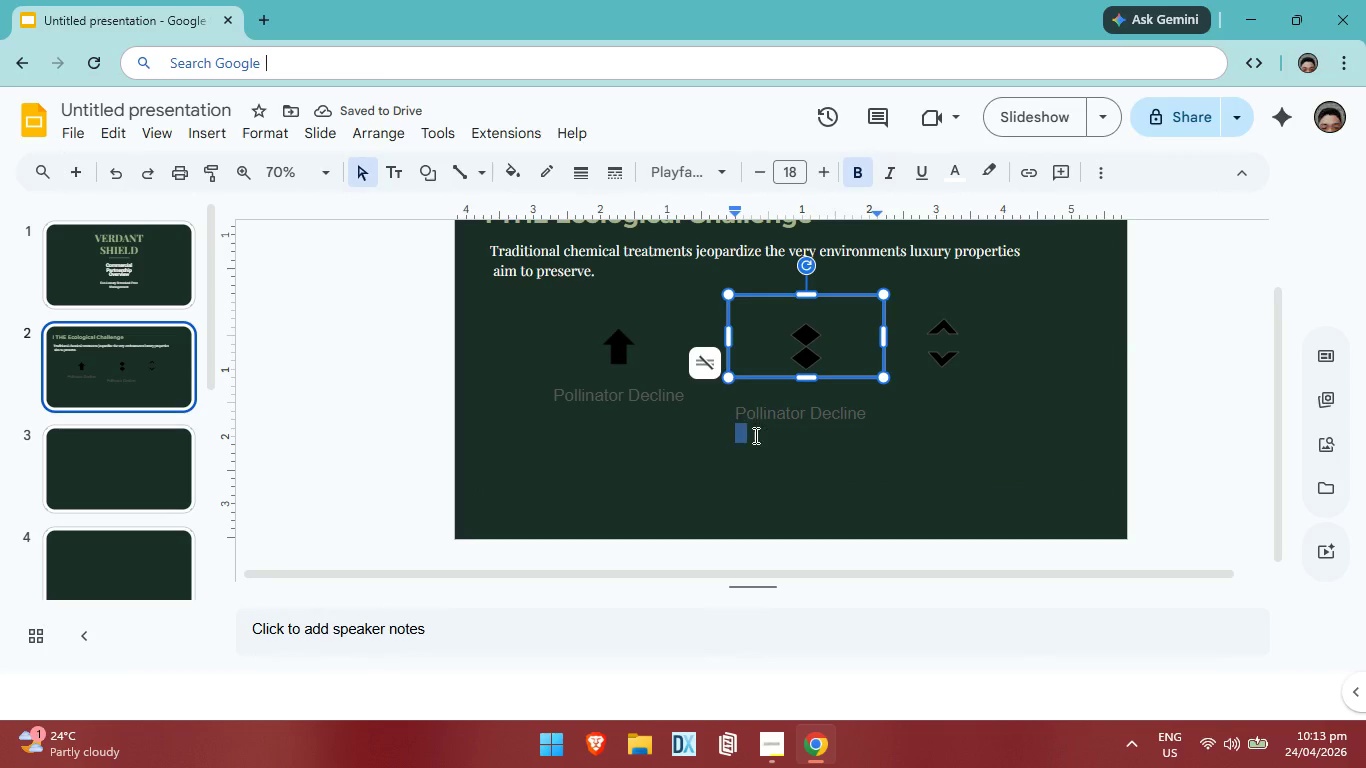 
triple_click([754, 435])
 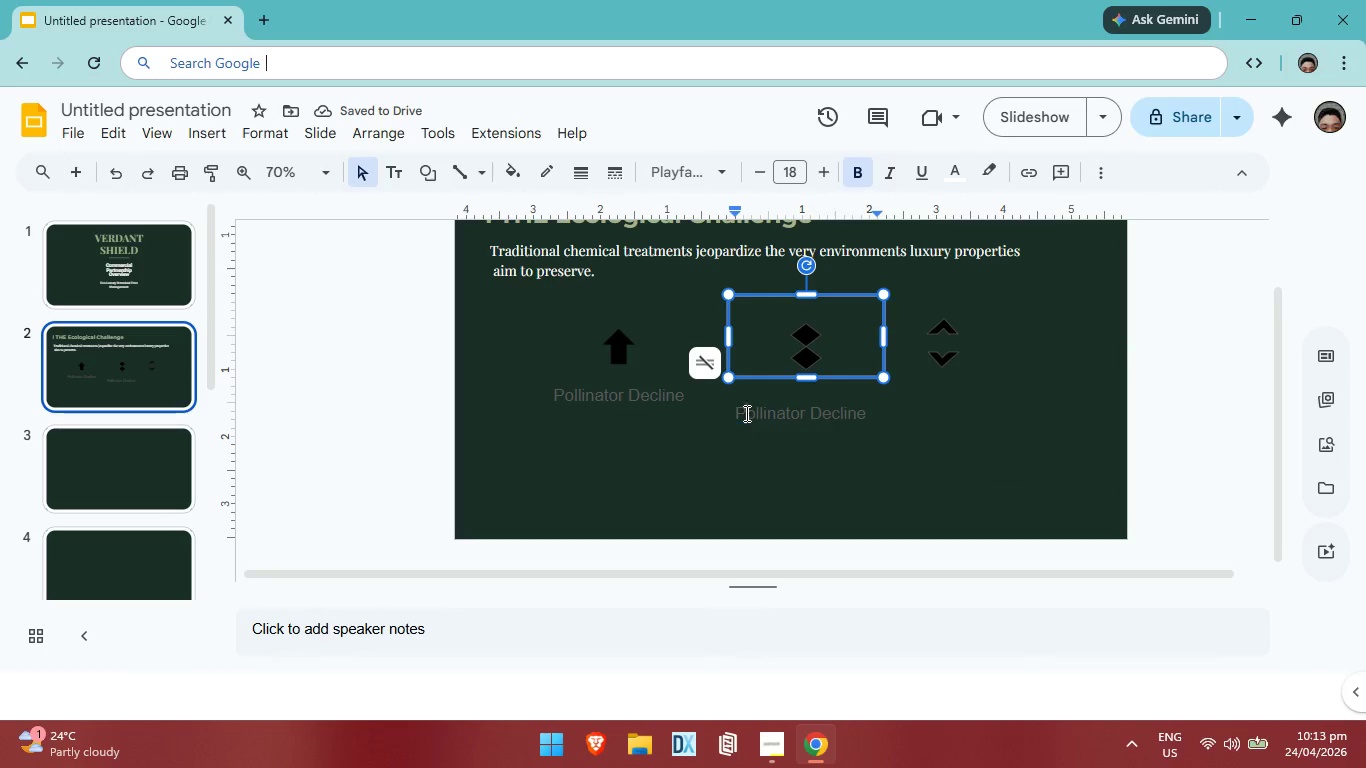 
triple_click([745, 413])
 